 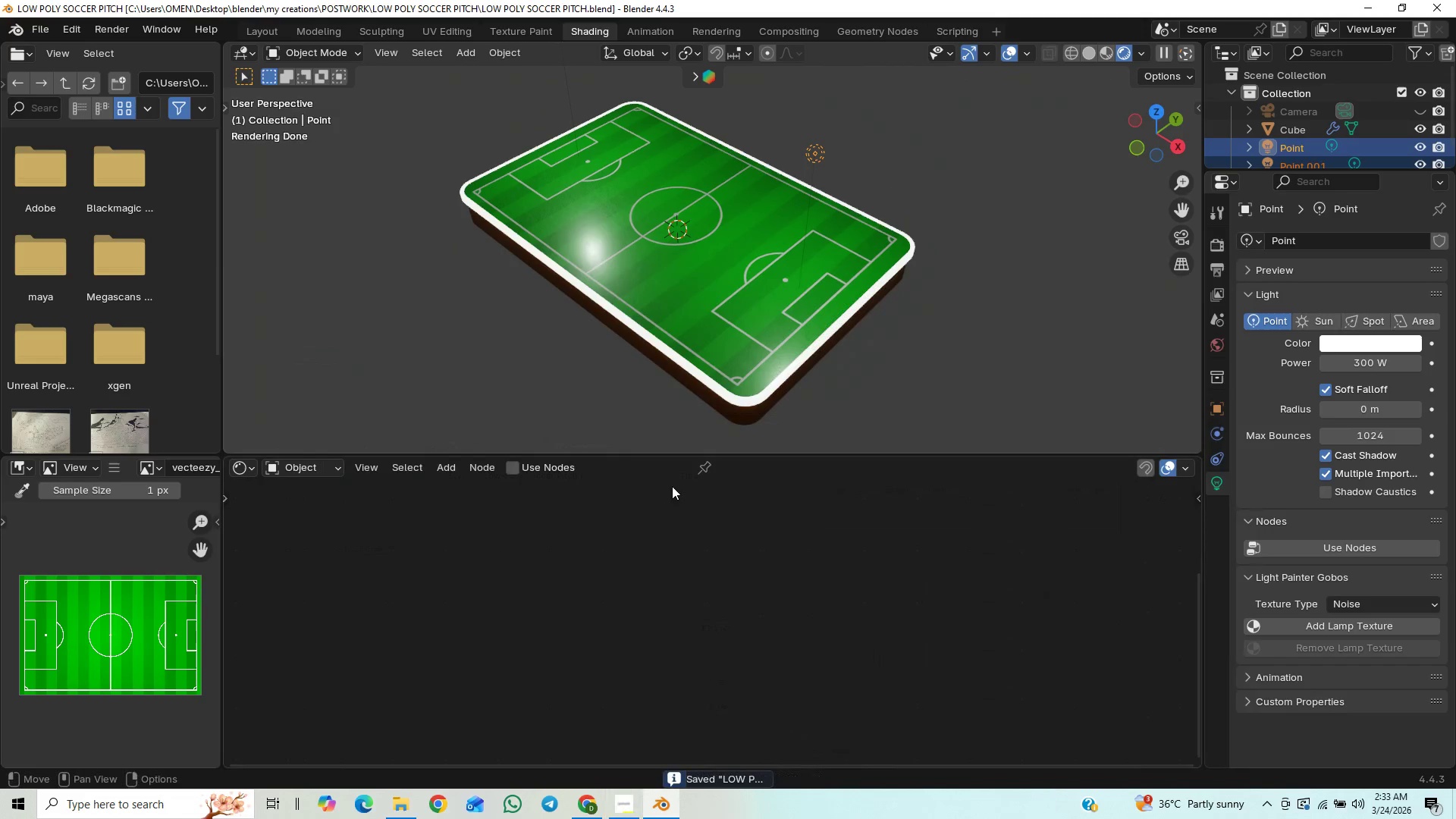 
hold_key(key=ControlLeft, duration=1.52)
 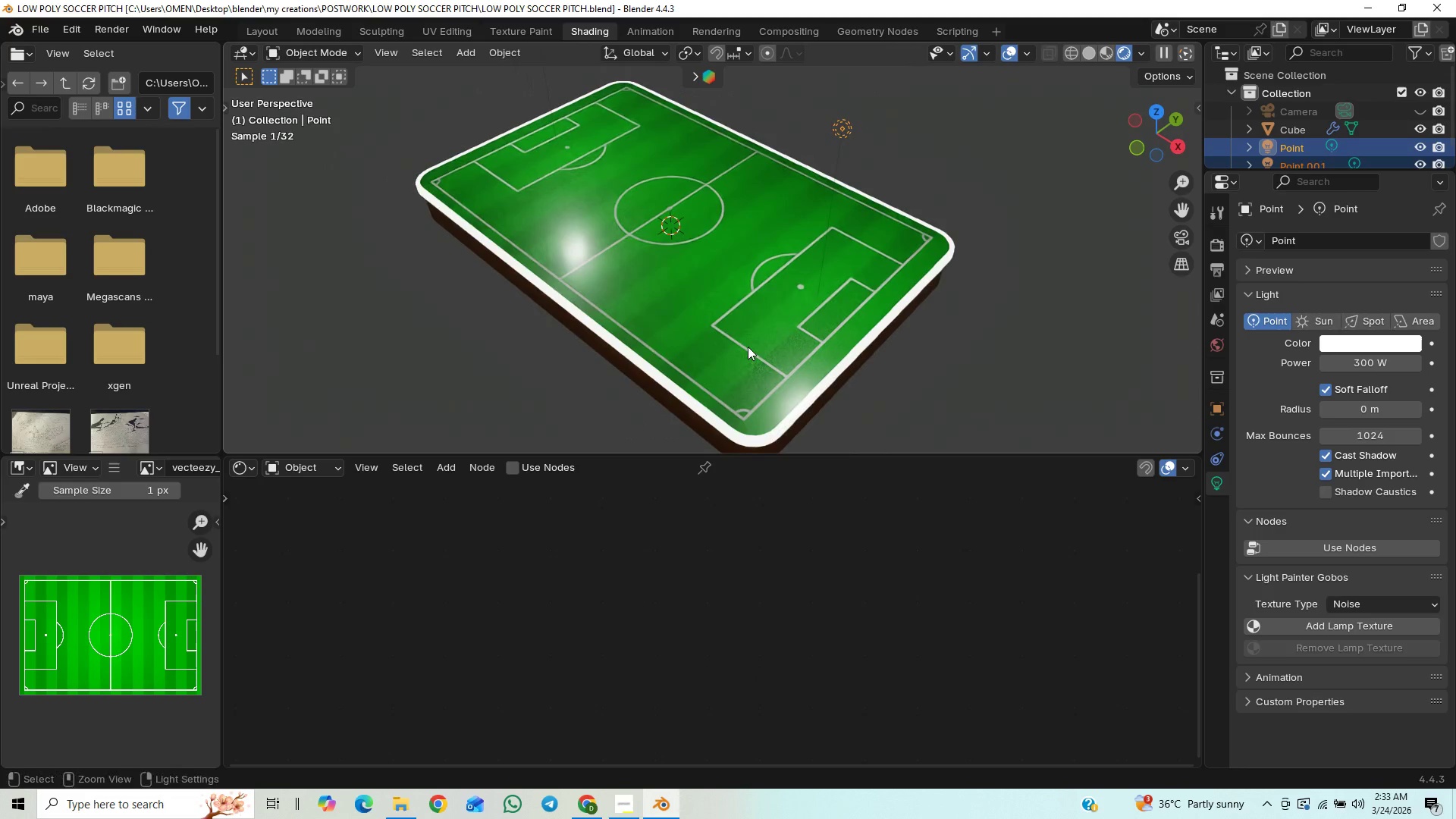 
hold_key(key=ControlLeft, duration=1.5)
 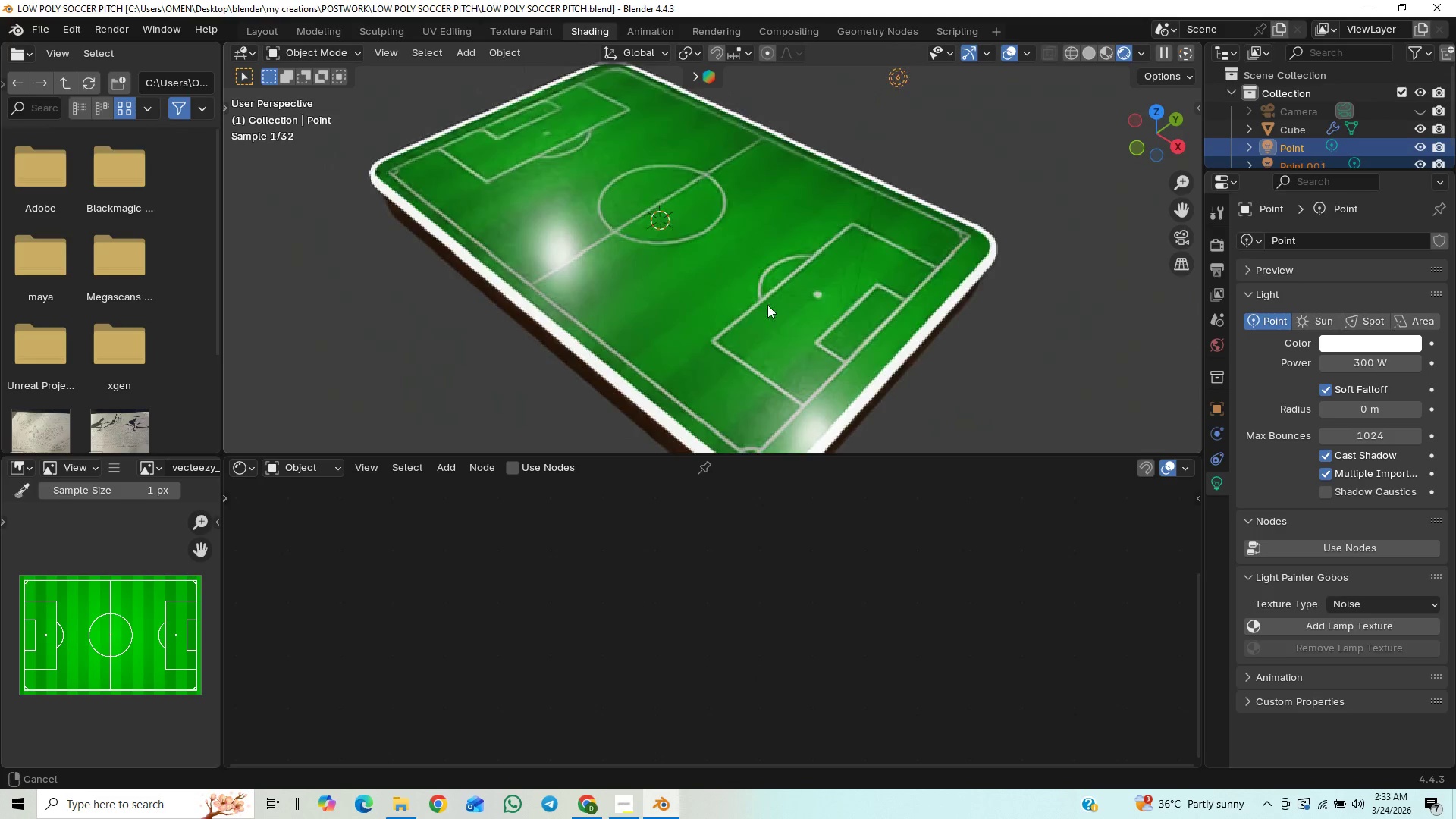 
hold_key(key=ControlLeft, duration=1.52)
 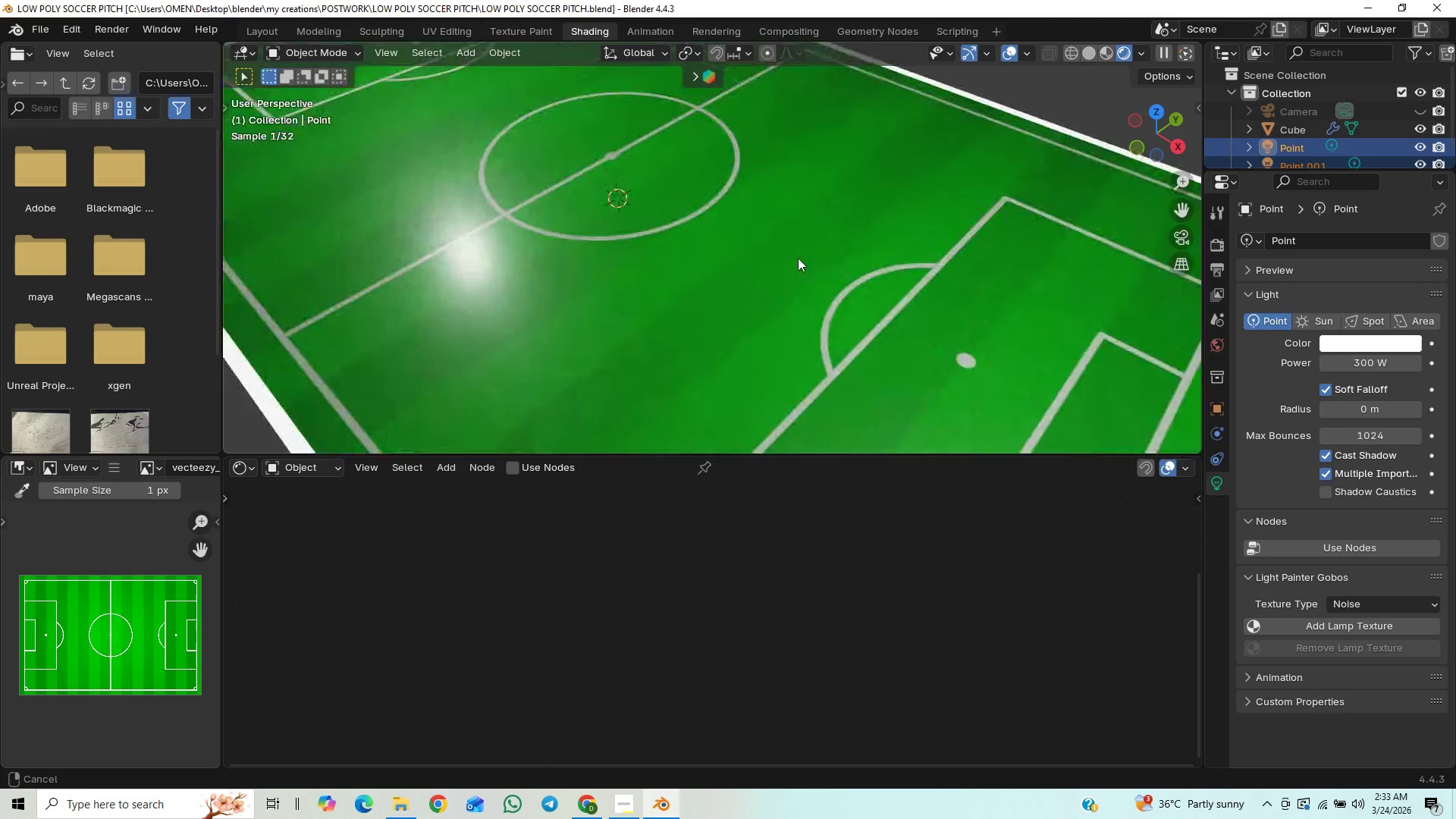 
hold_key(key=ControlLeft, duration=1.51)
 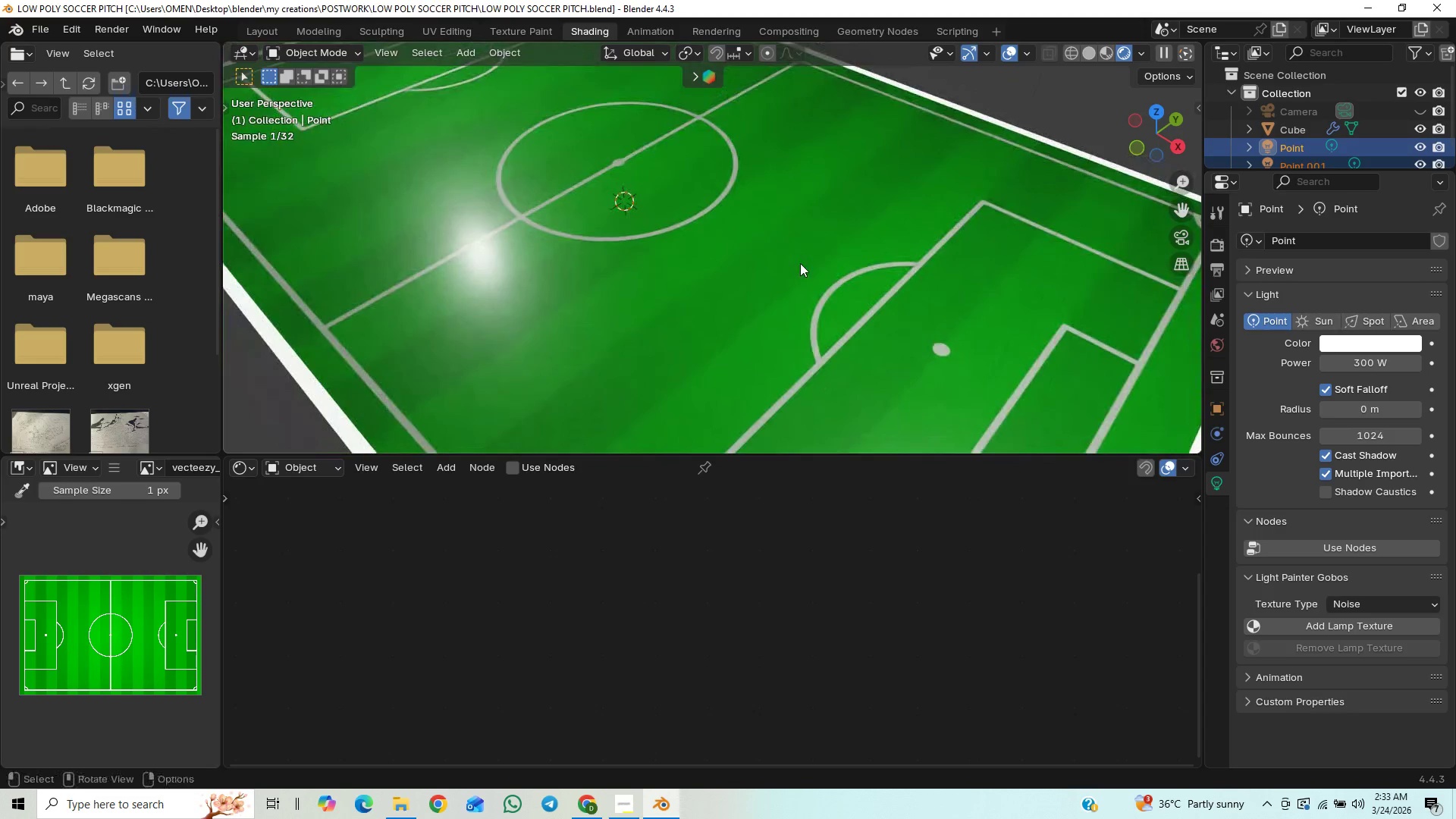 
key(Control+ControlLeft)
 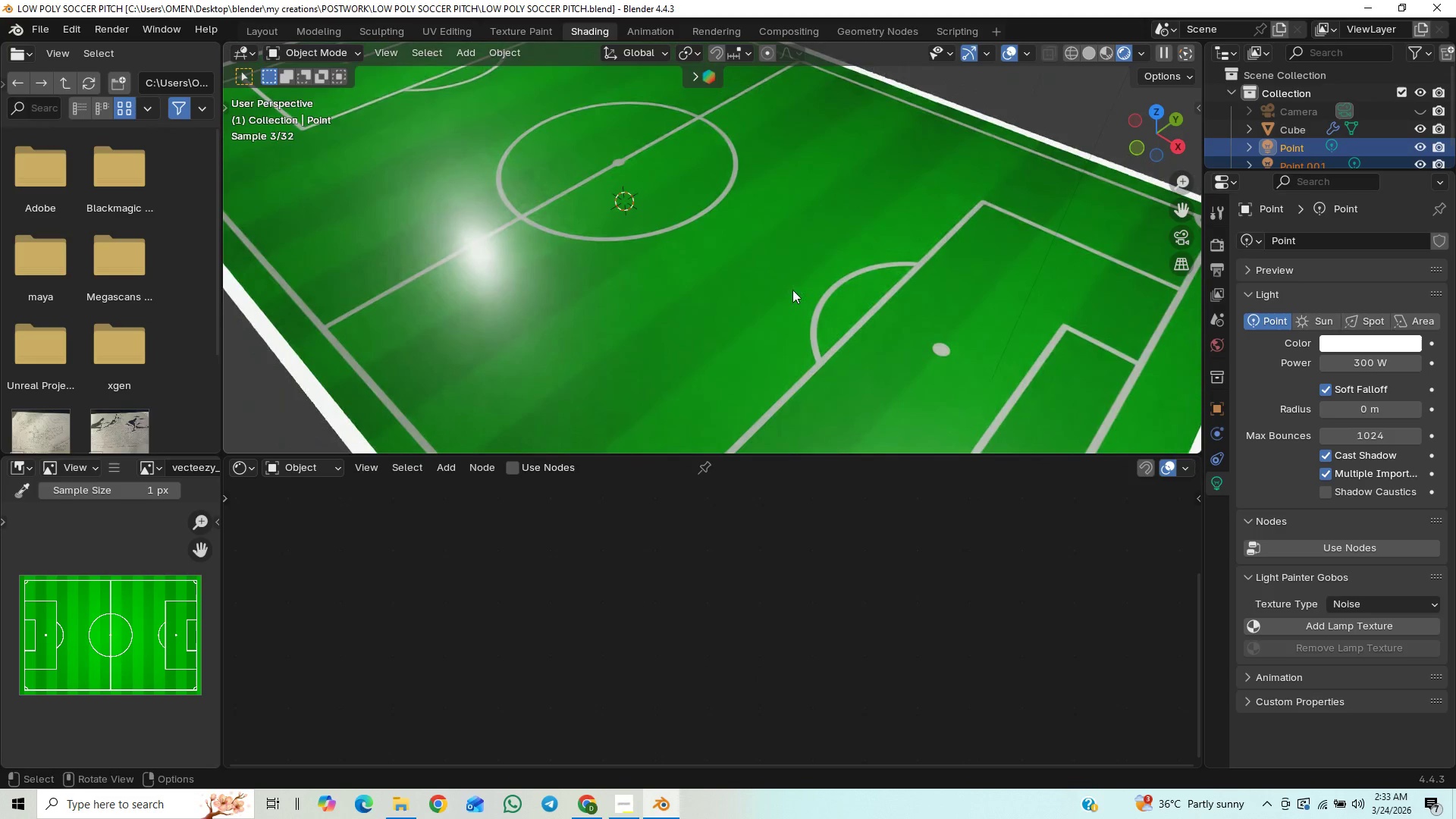 
left_click([792, 290])
 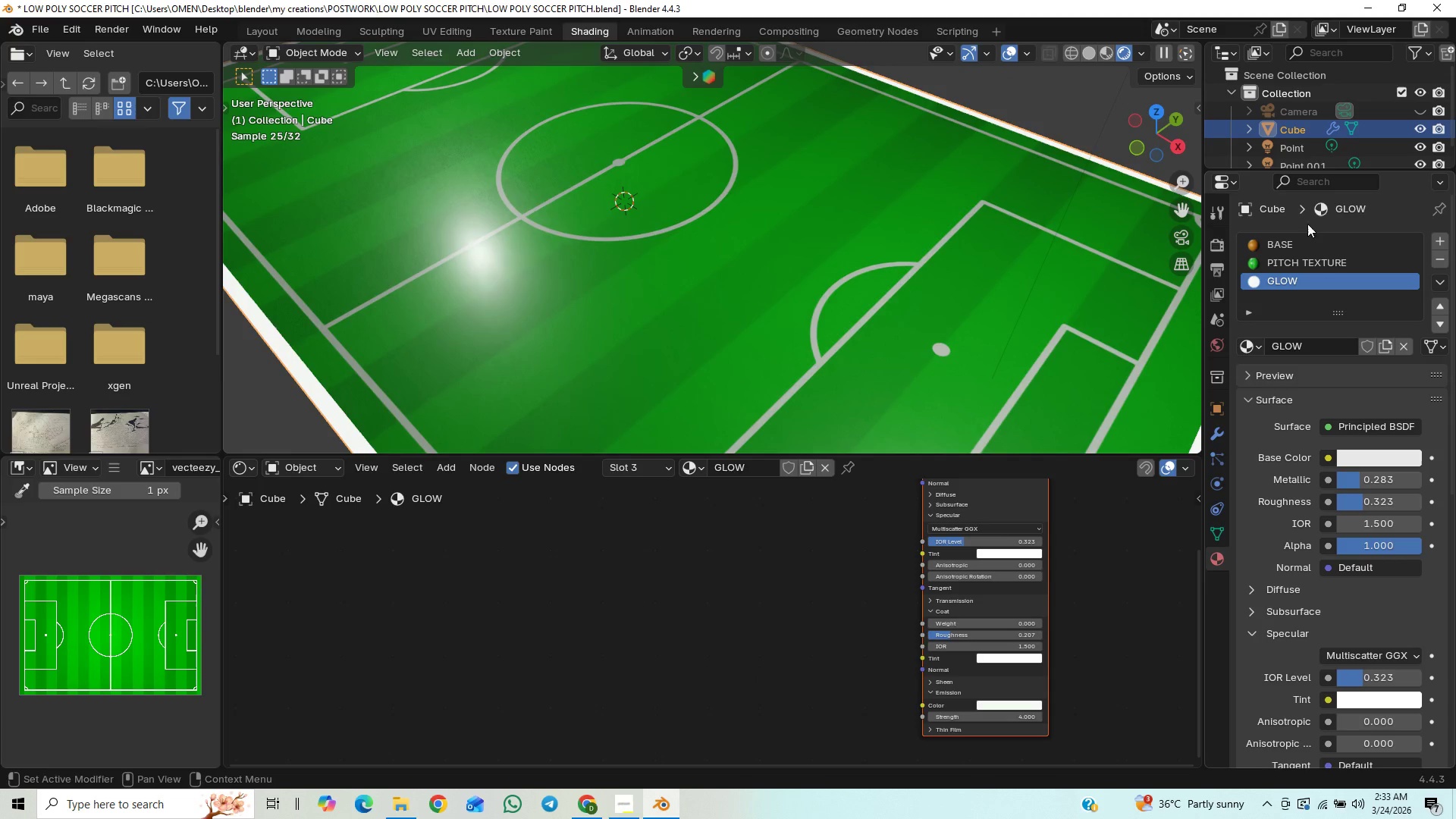 
wait(8.03)
 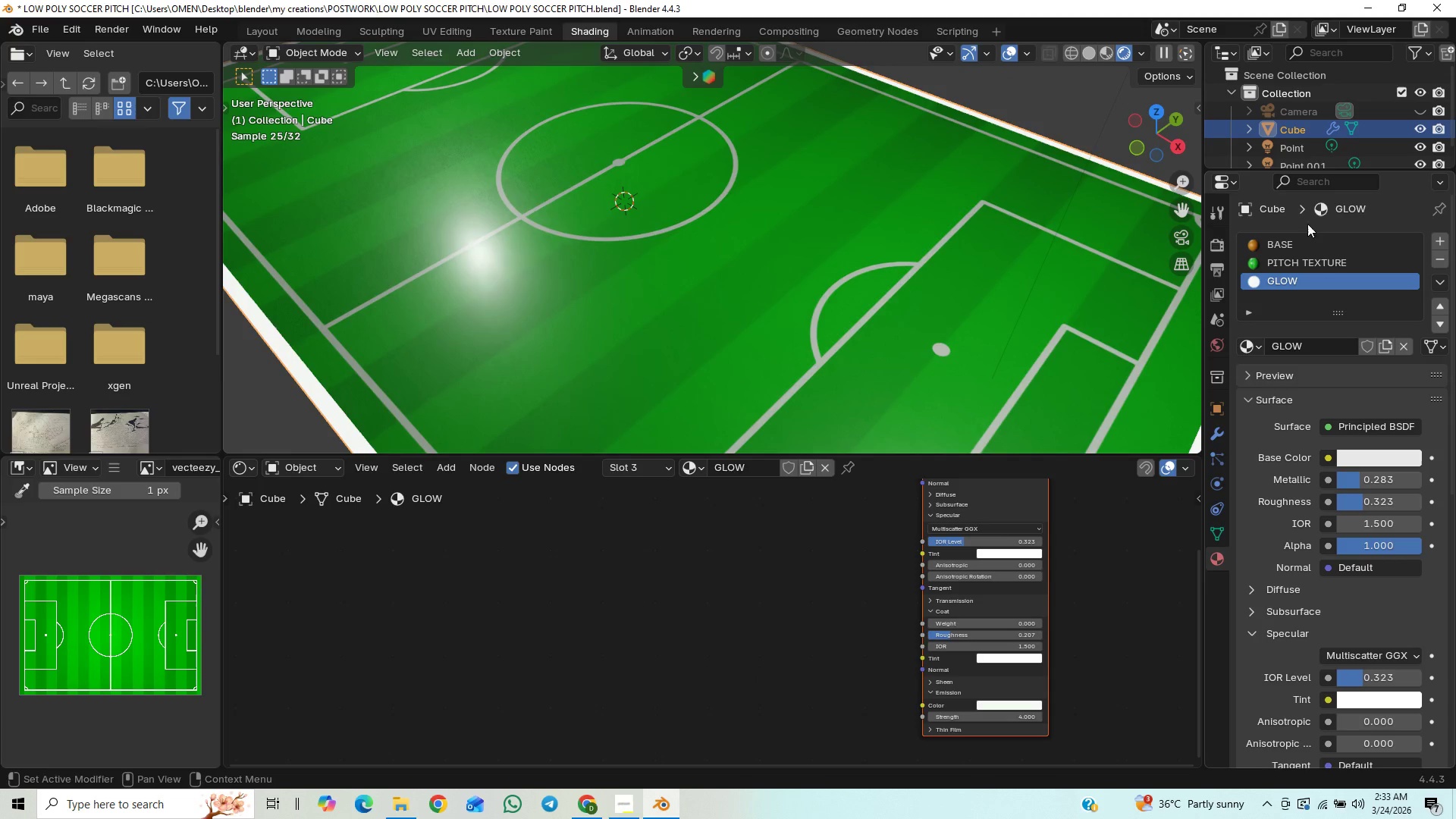 
left_click_drag(start_coordinate=[1455, 452], to_coordinate=[1453, 648])
 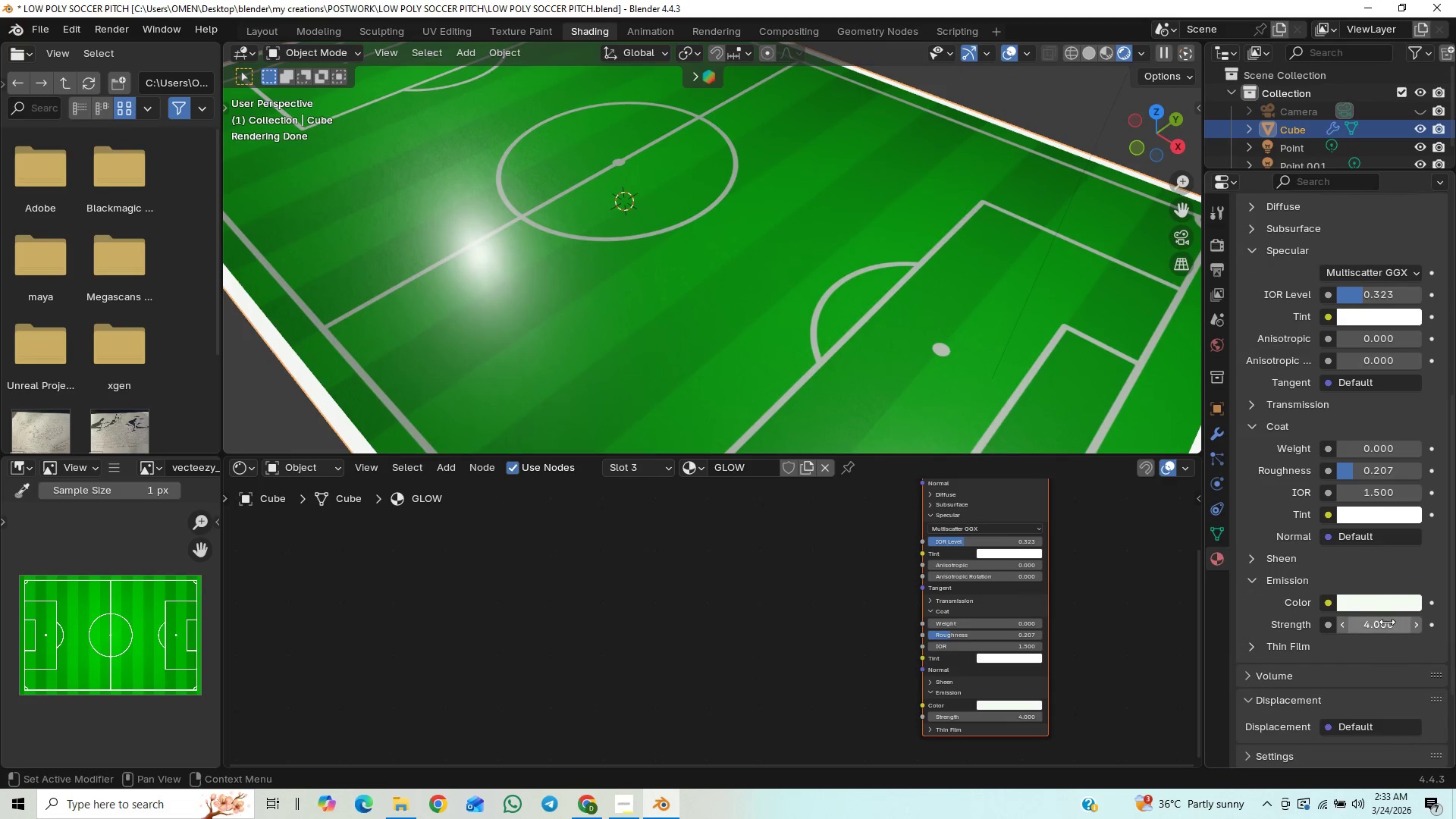 
left_click([1387, 622])
 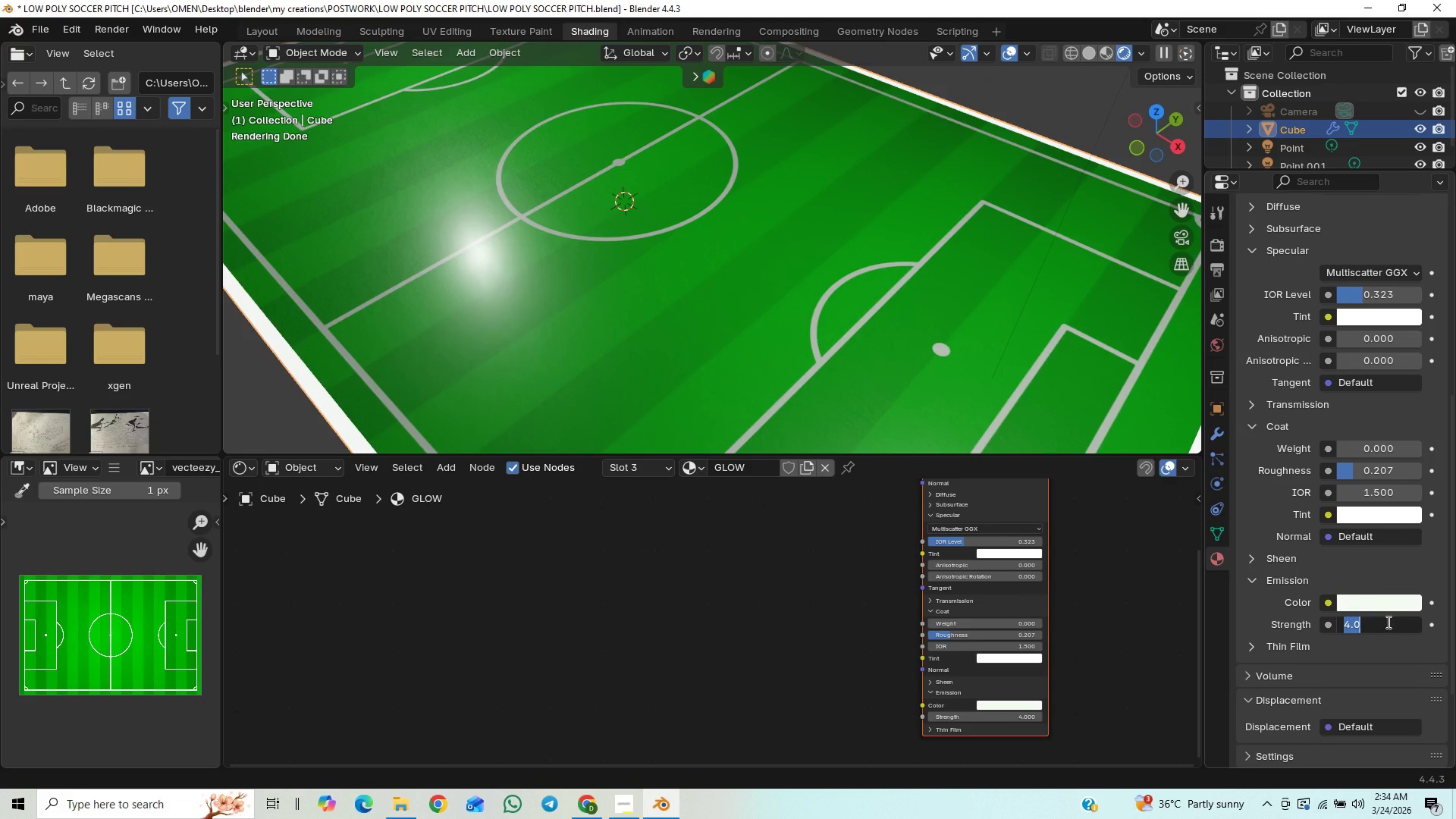 
type(10)
 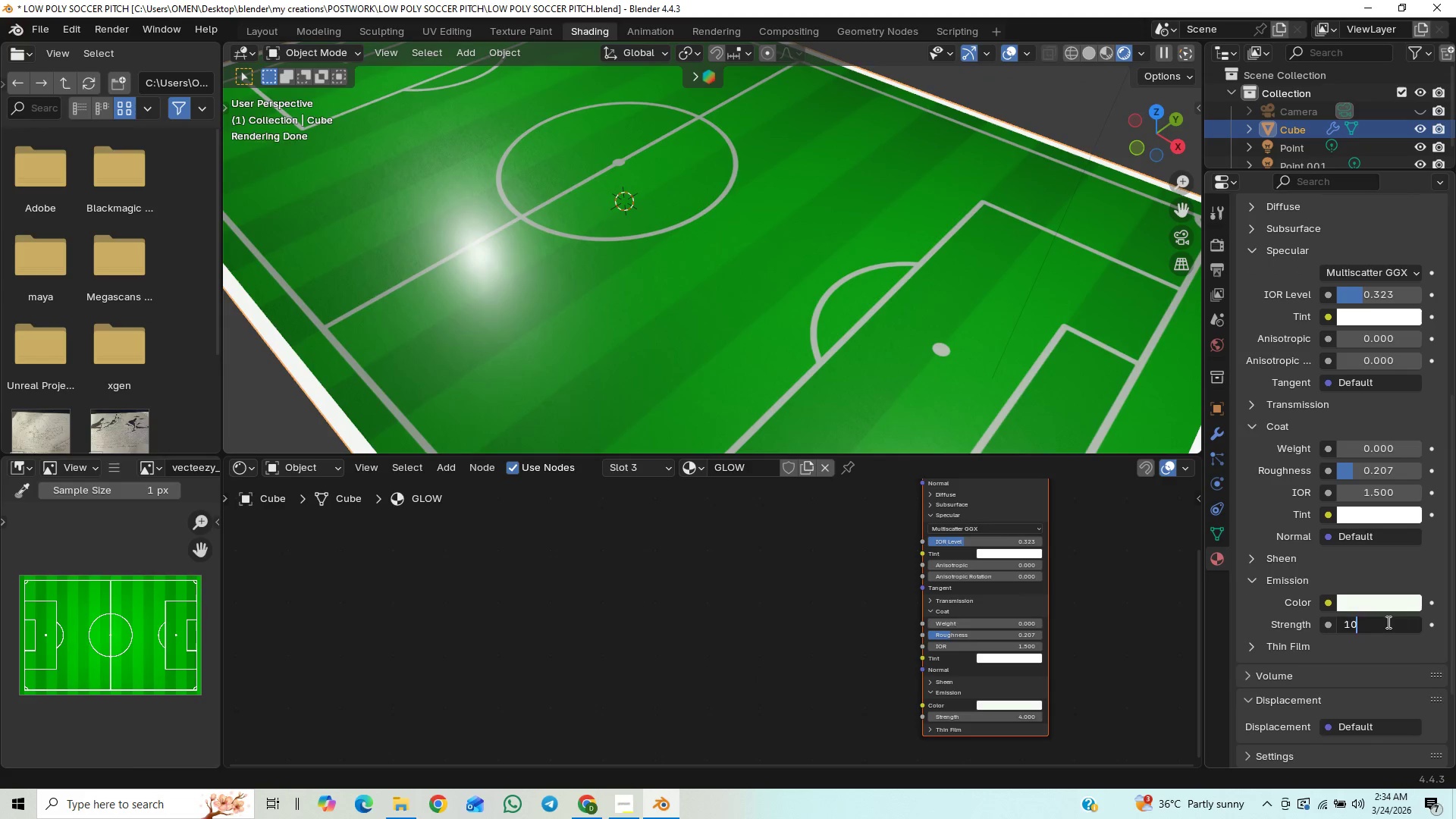 
key(Enter)
 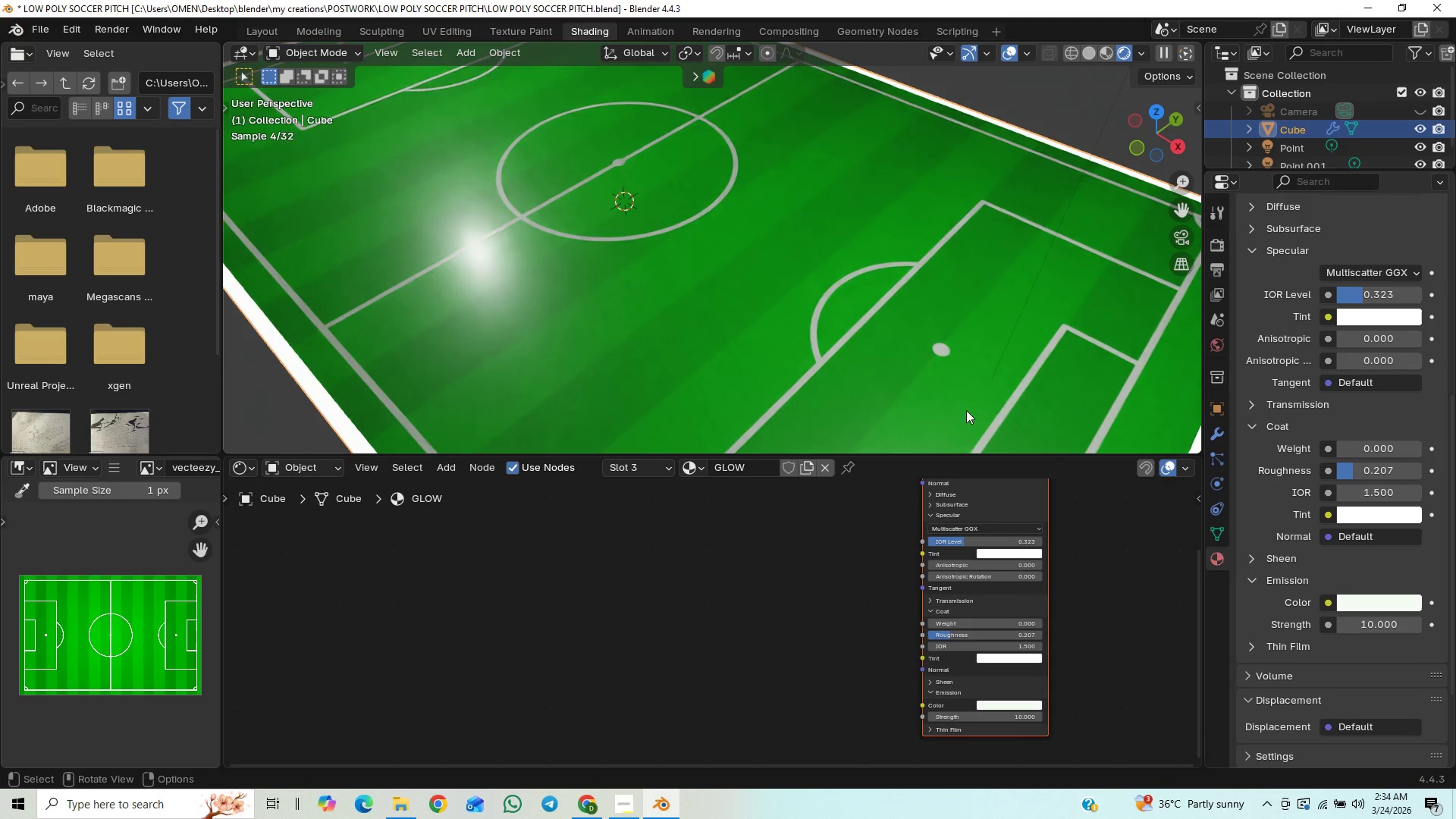 
scroll: coordinate [946, 402], scroll_direction: down, amount: 23.0
 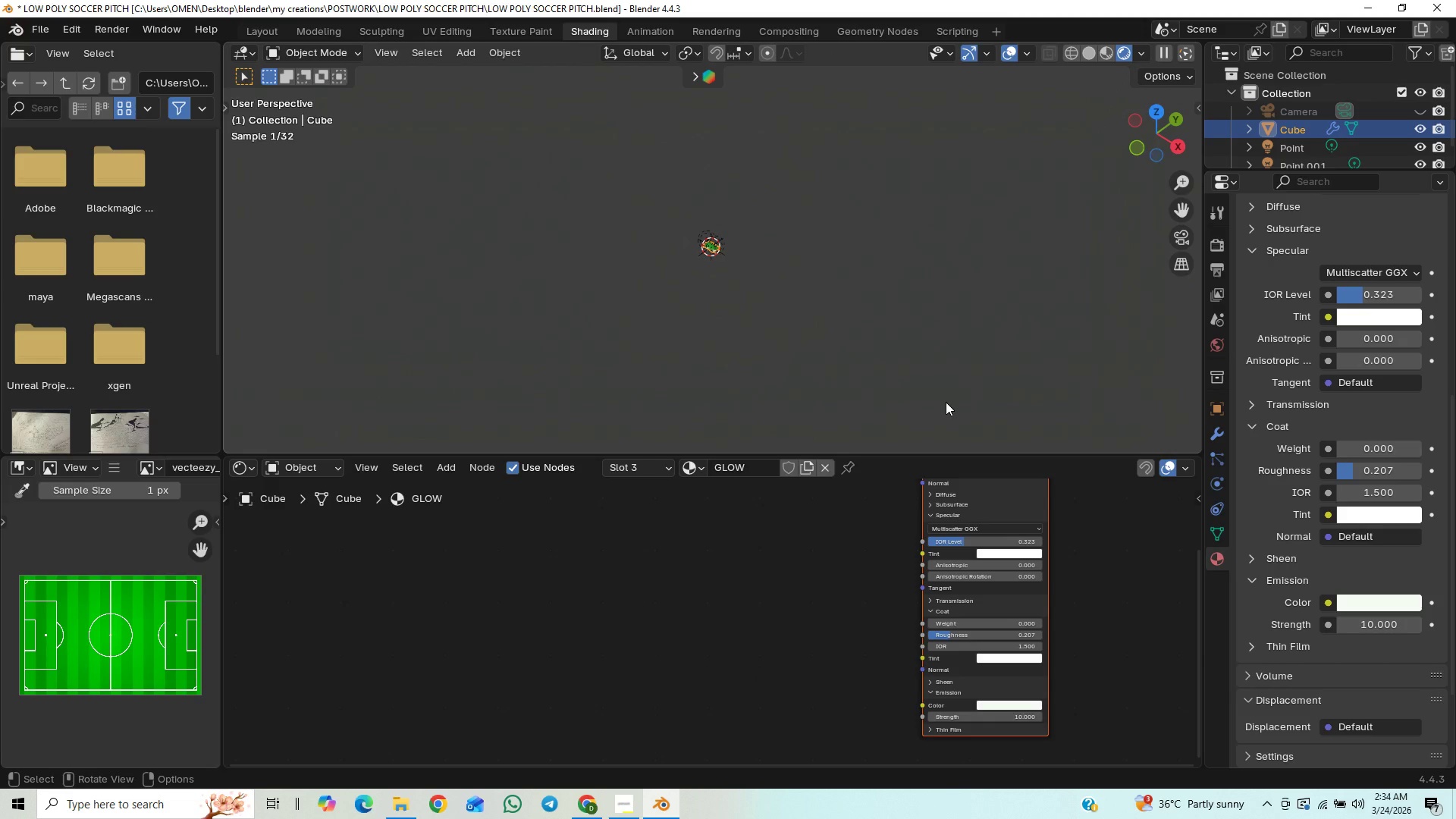 
scroll: coordinate [943, 401], scroll_direction: up, amount: 19.0
 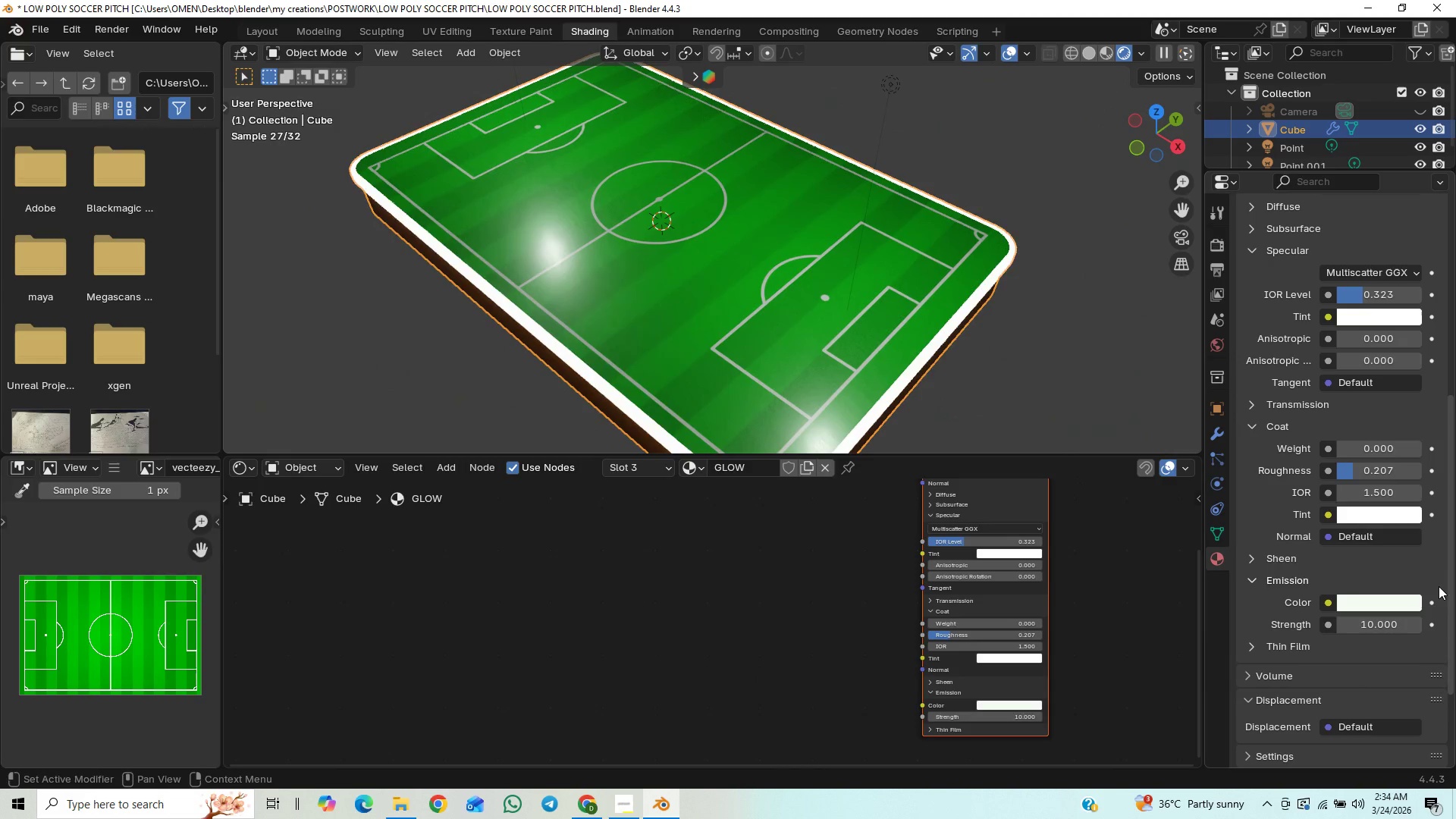 
scroll: coordinate [1093, 588], scroll_direction: down, amount: 3.0
 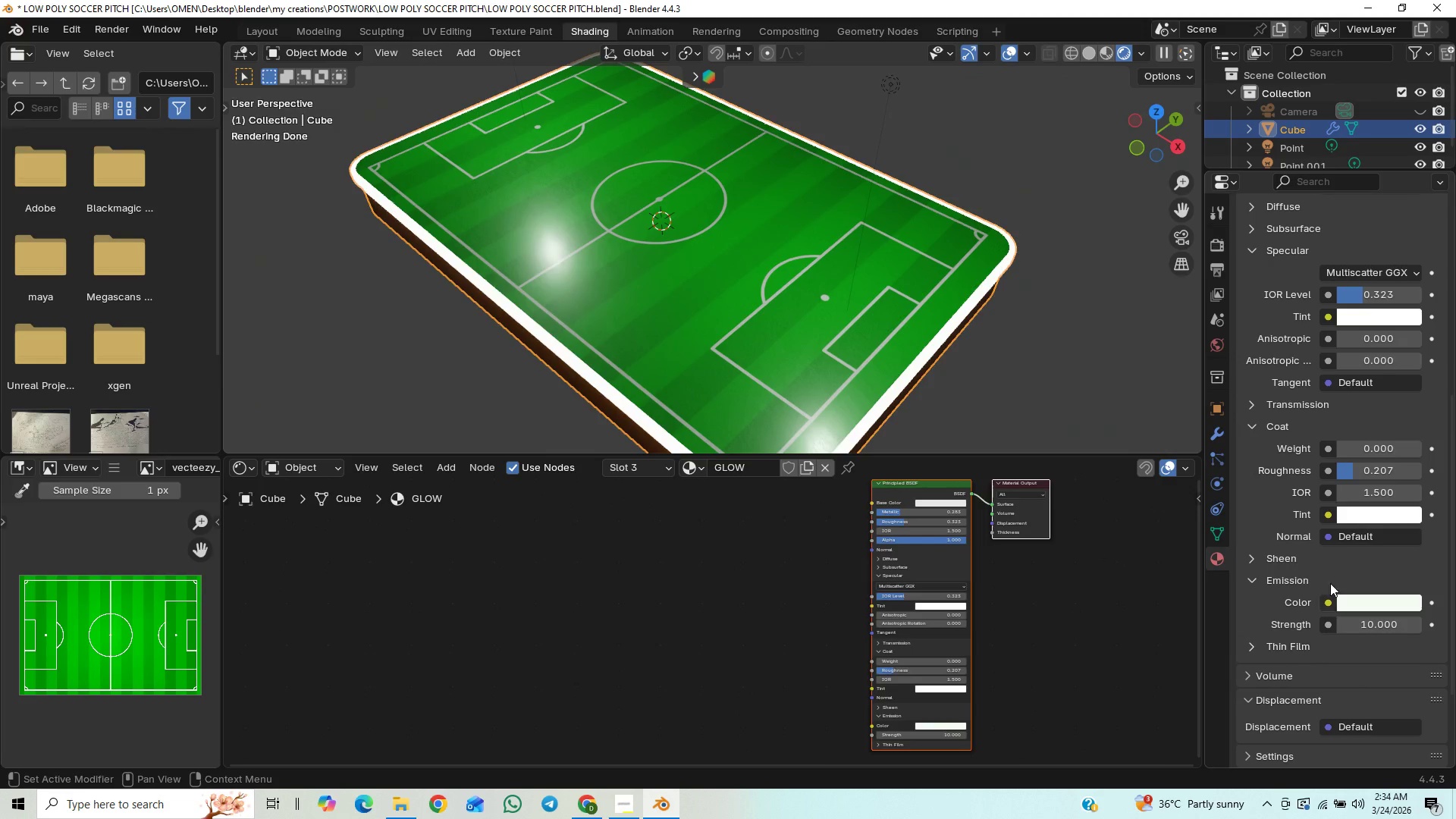 
left_click_drag(start_coordinate=[1449, 515], to_coordinate=[1455, 313])
 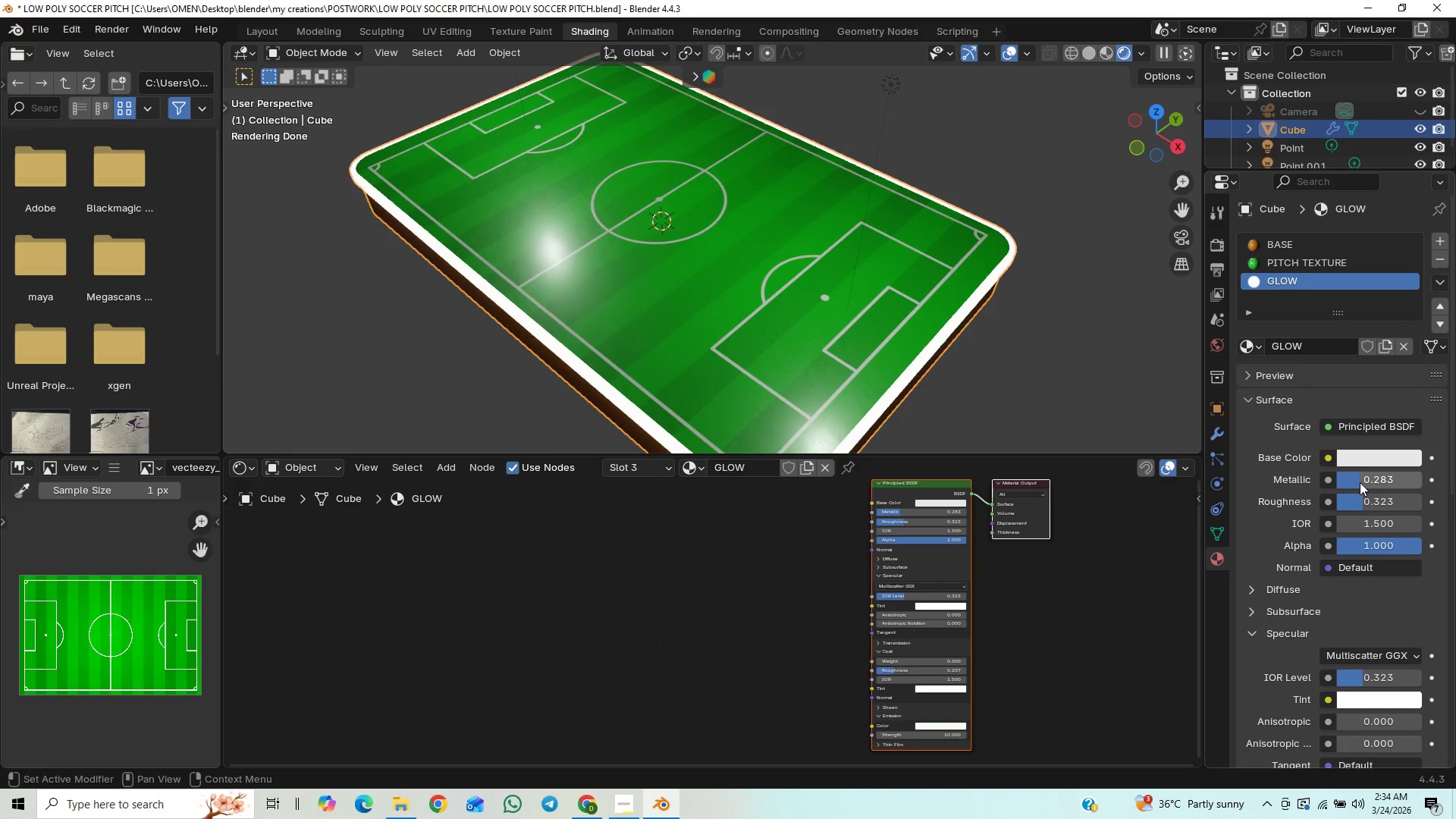 
left_click_drag(start_coordinate=[1360, 482], to_coordinate=[196, 472])
 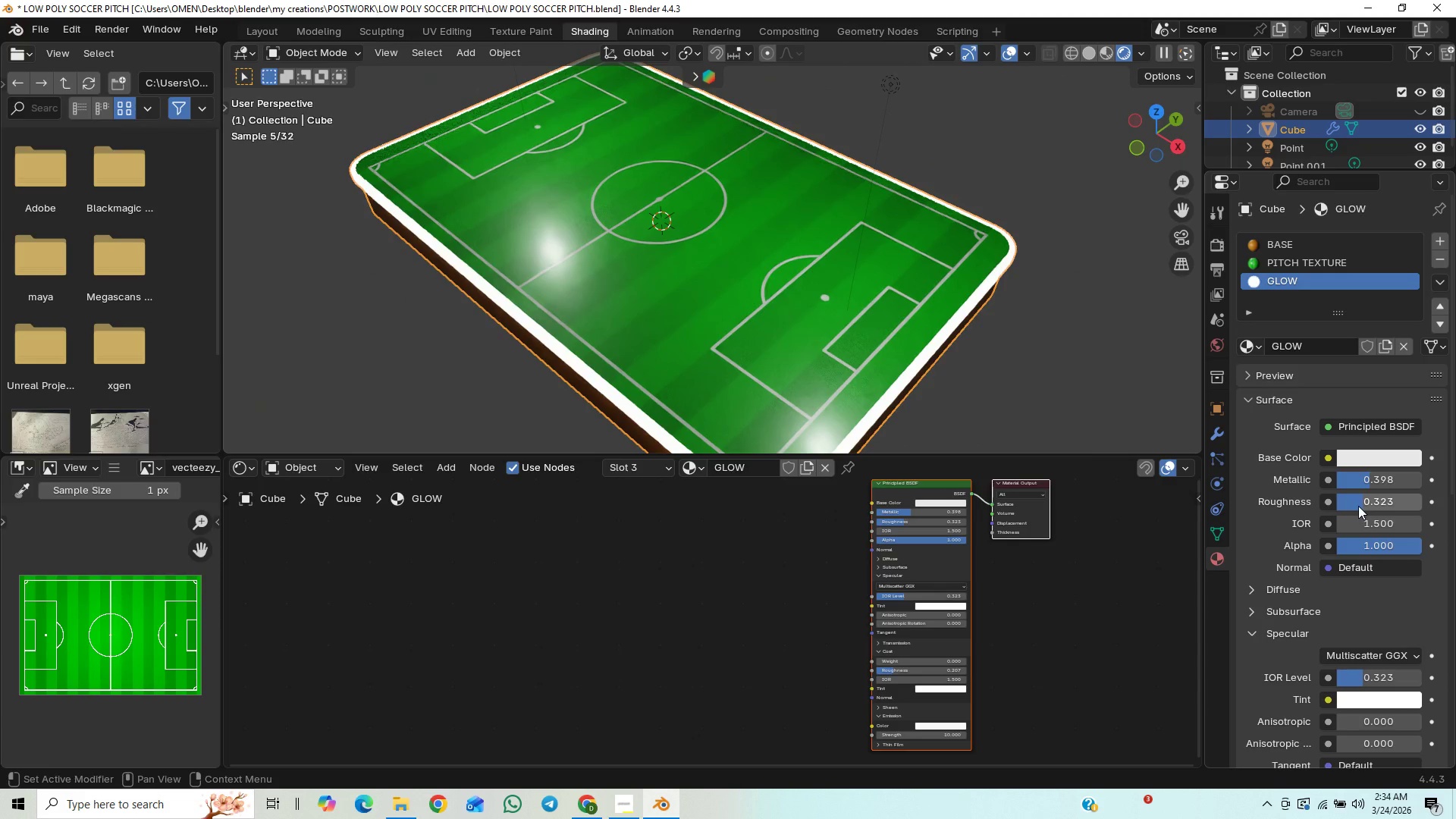 
left_click_drag(start_coordinate=[1359, 506], to_coordinate=[245, 557])
 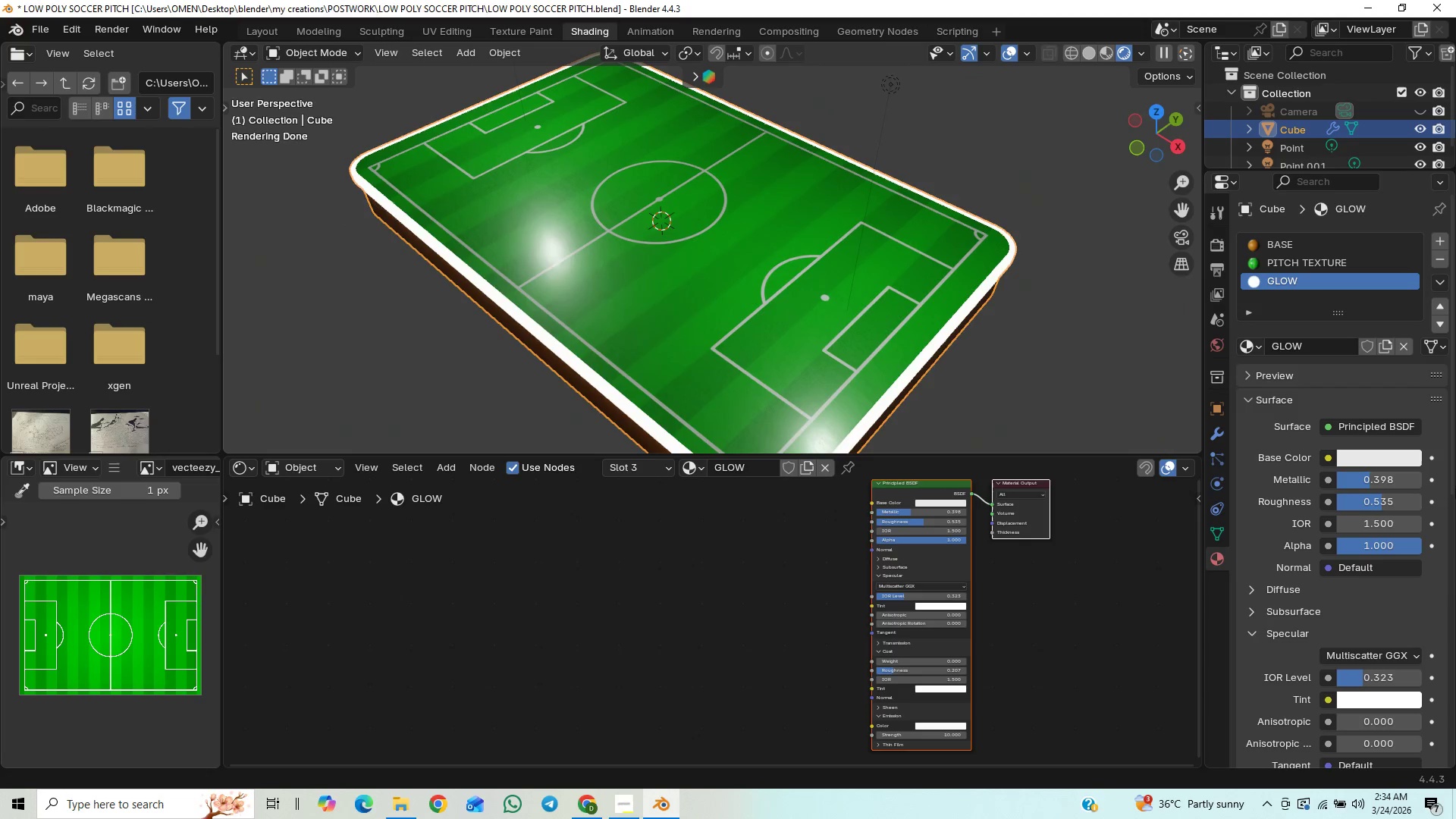 
left_click_drag(start_coordinate=[1455, 479], to_coordinate=[1448, 519])
 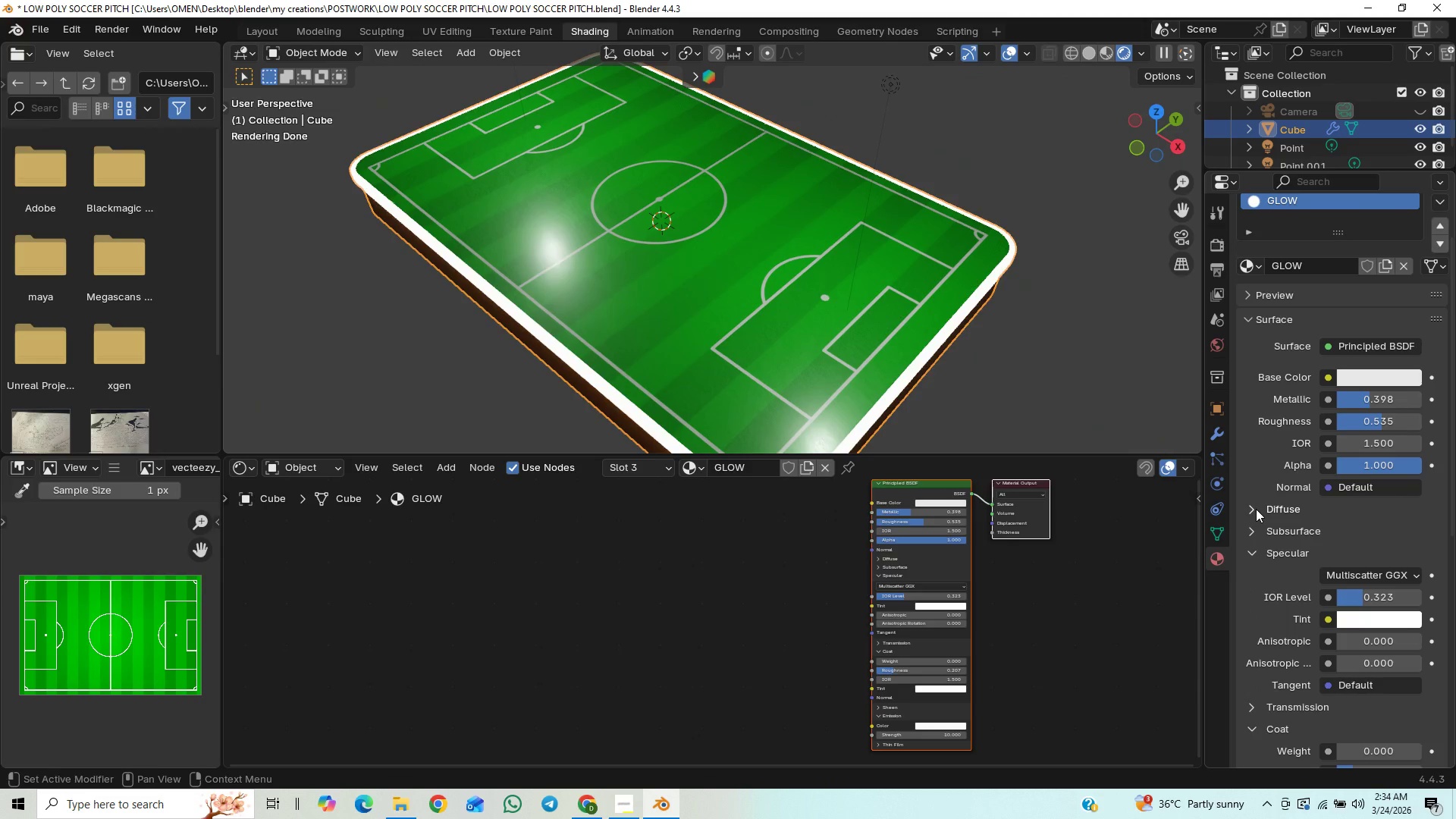 
left_click([1252, 508])
 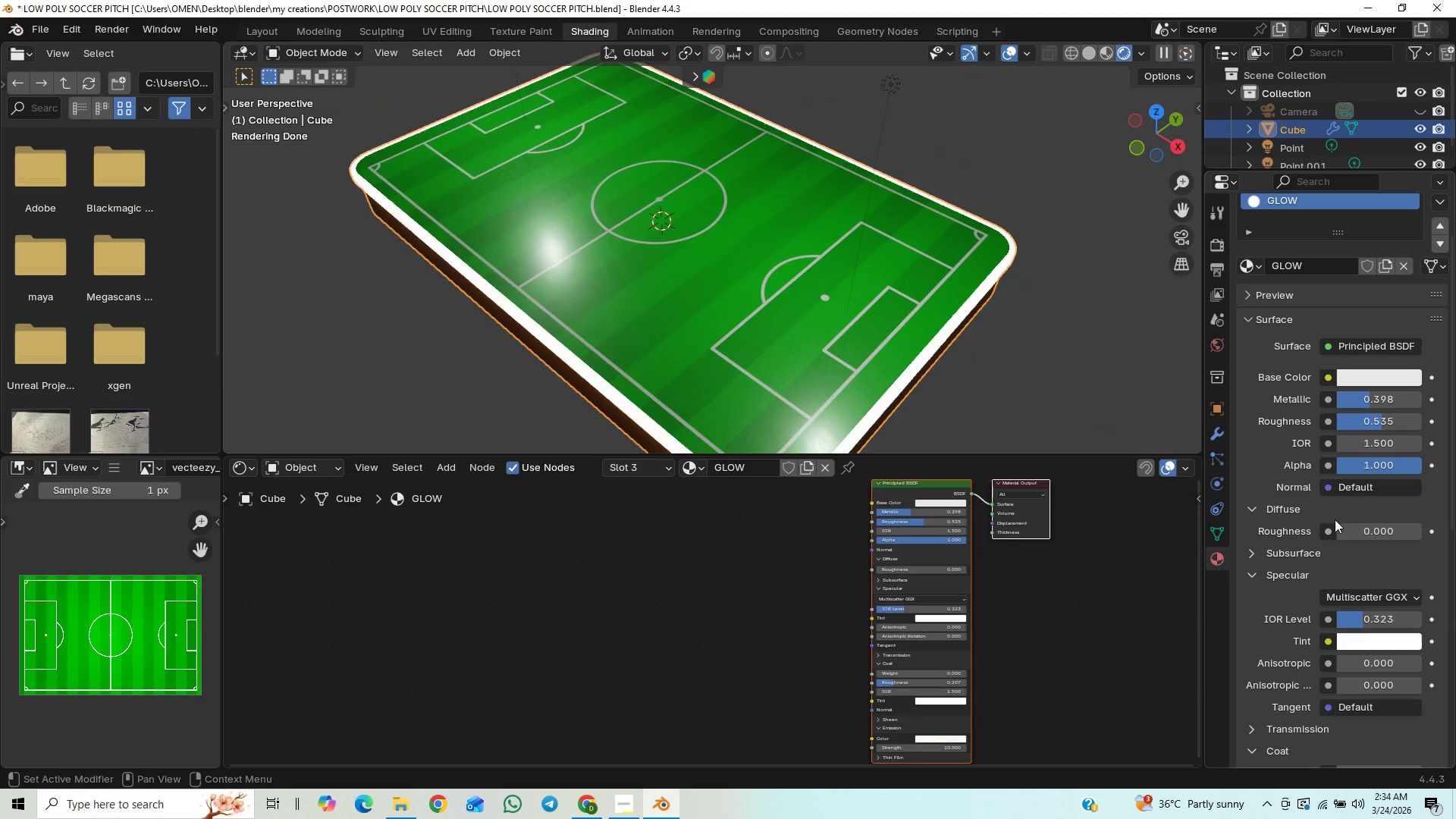 
left_click_drag(start_coordinate=[1347, 528], to_coordinate=[1062, 572])
 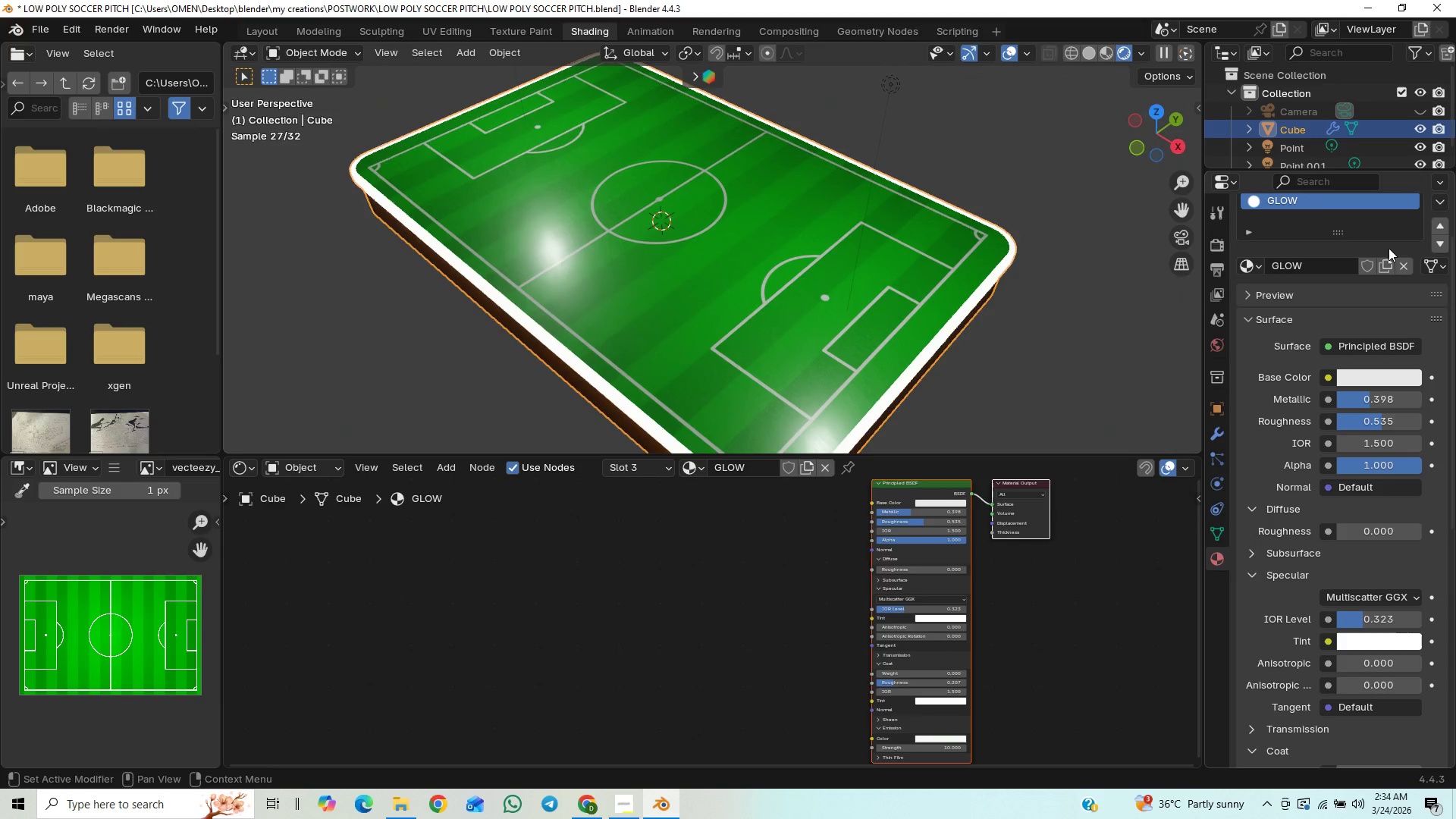 
left_click_drag(start_coordinate=[1455, 383], to_coordinate=[1455, 347])
 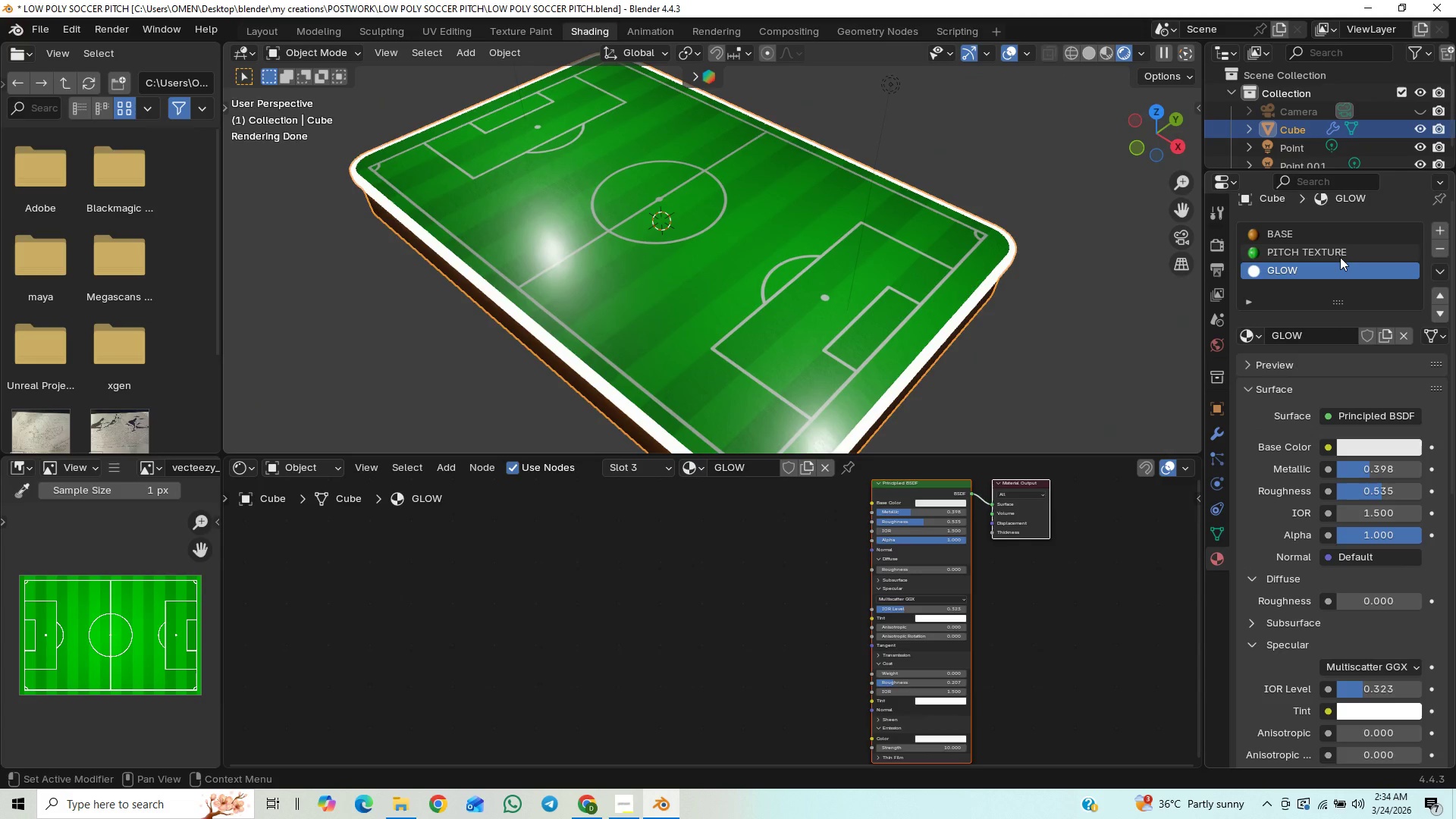 
left_click([1340, 256])
 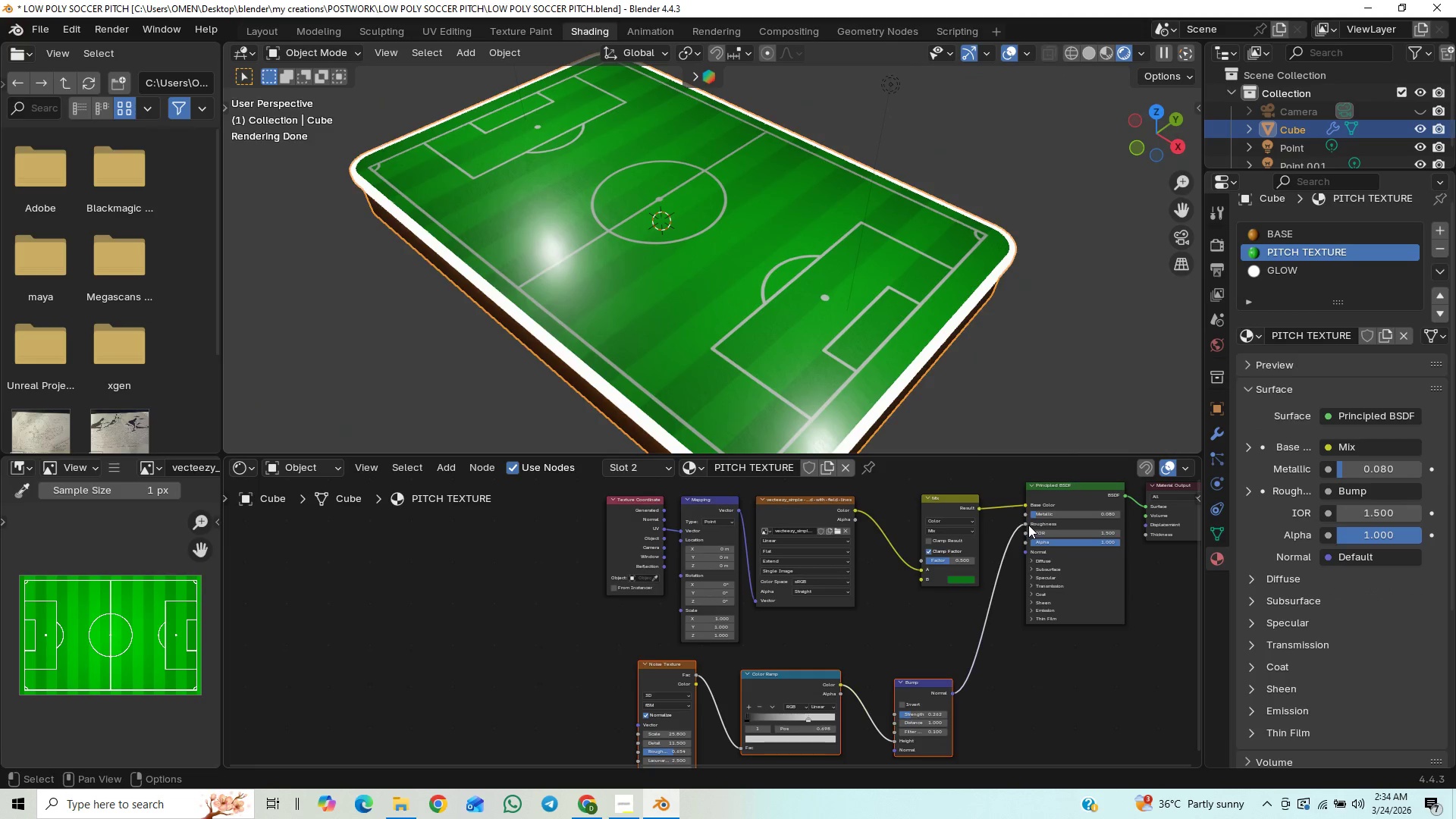 
left_click_drag(start_coordinate=[1025, 525], to_coordinate=[1019, 552])
 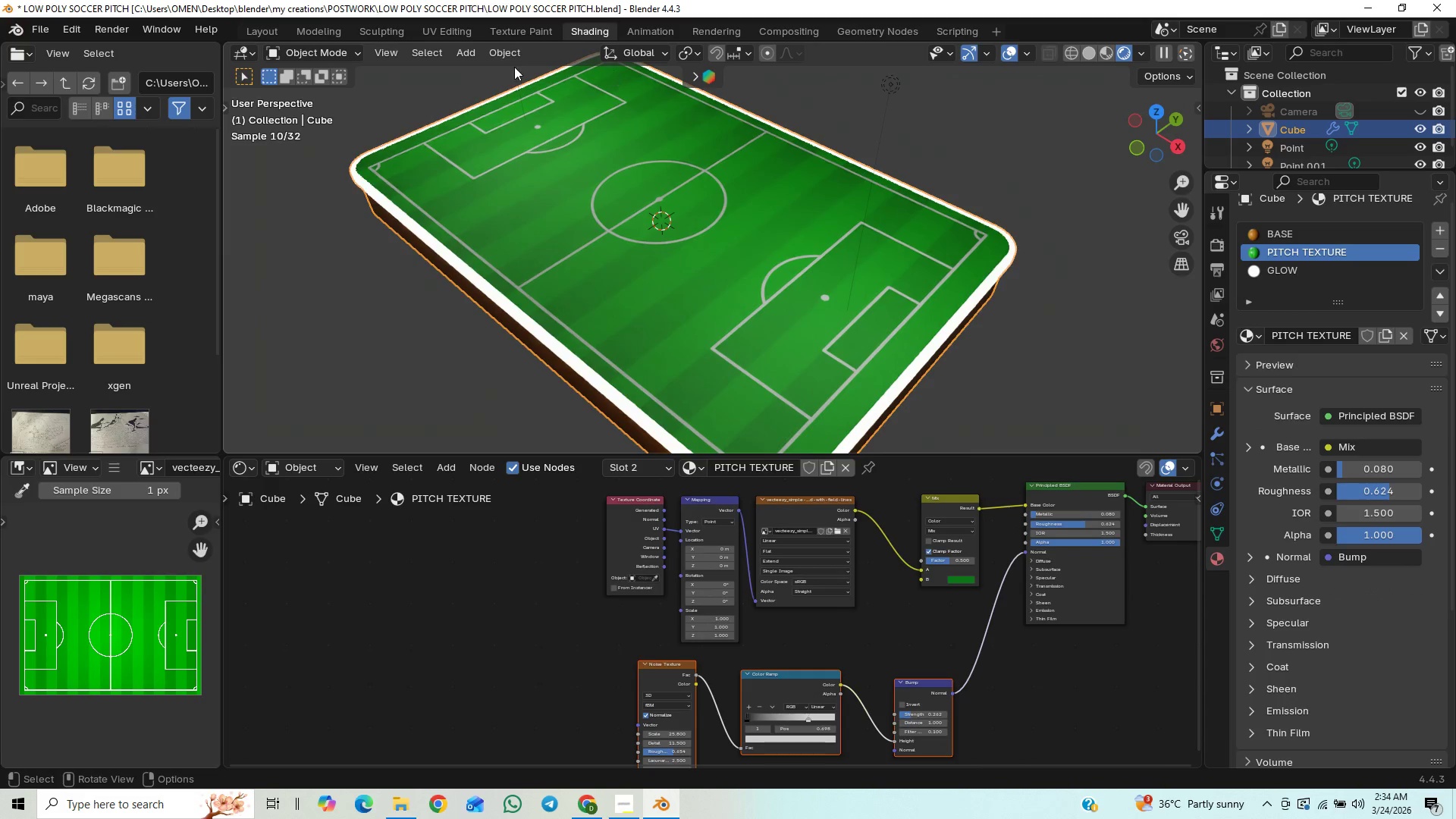 
left_click([267, 27])
 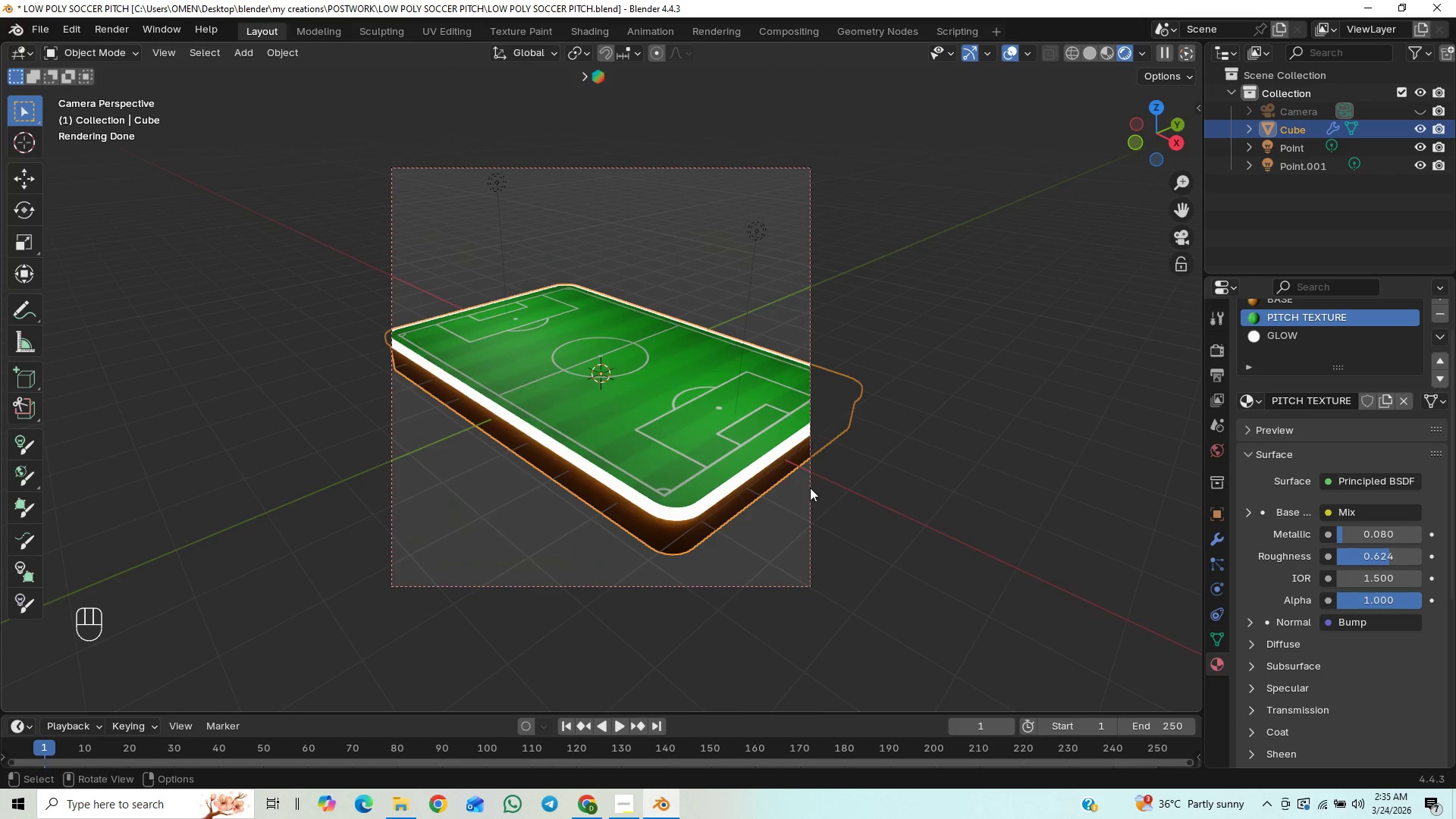 
scroll: coordinate [746, 554], scroll_direction: up, amount: 12.0
 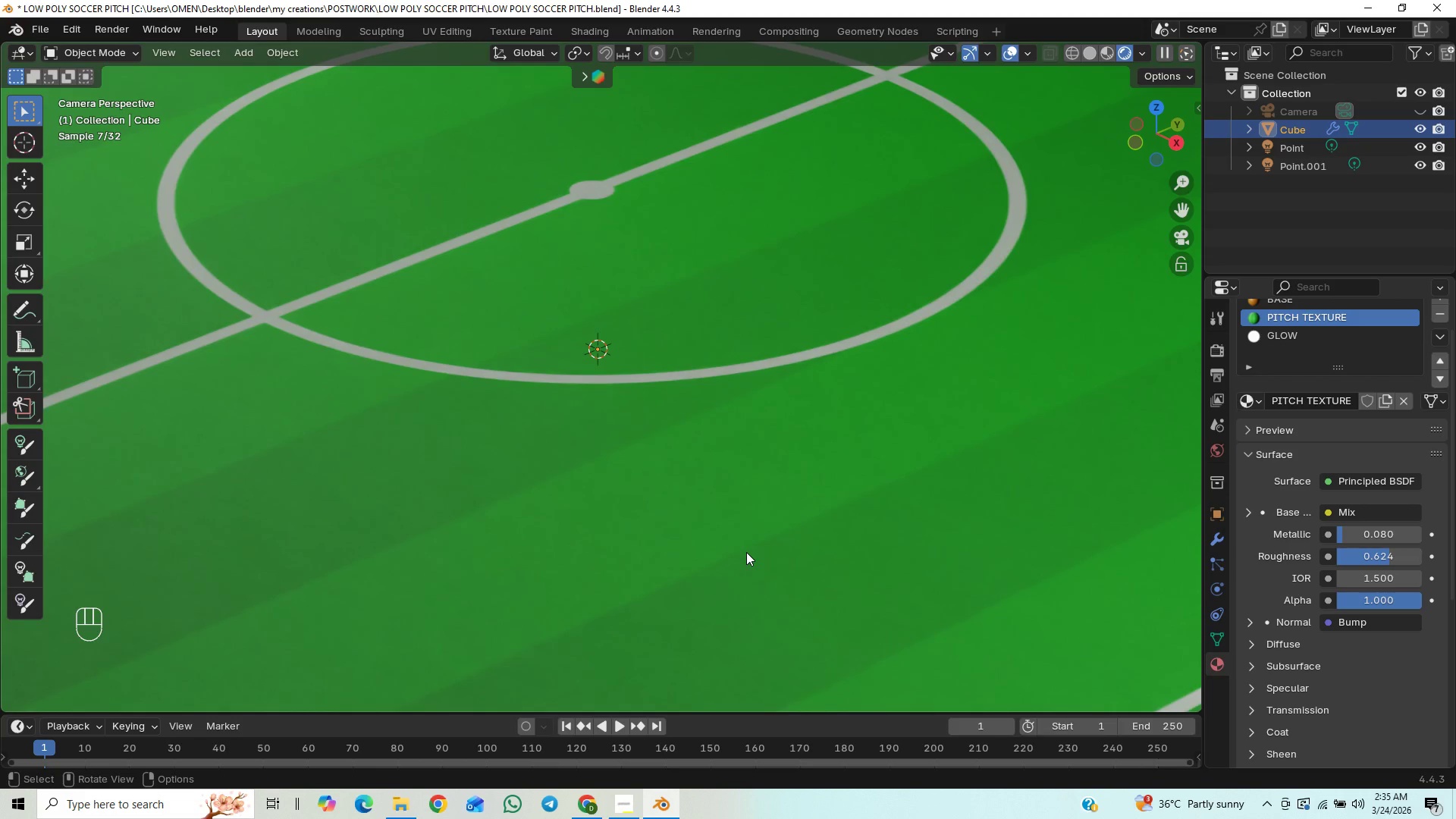 
scroll: coordinate [746, 552], scroll_direction: down, amount: 1.0
 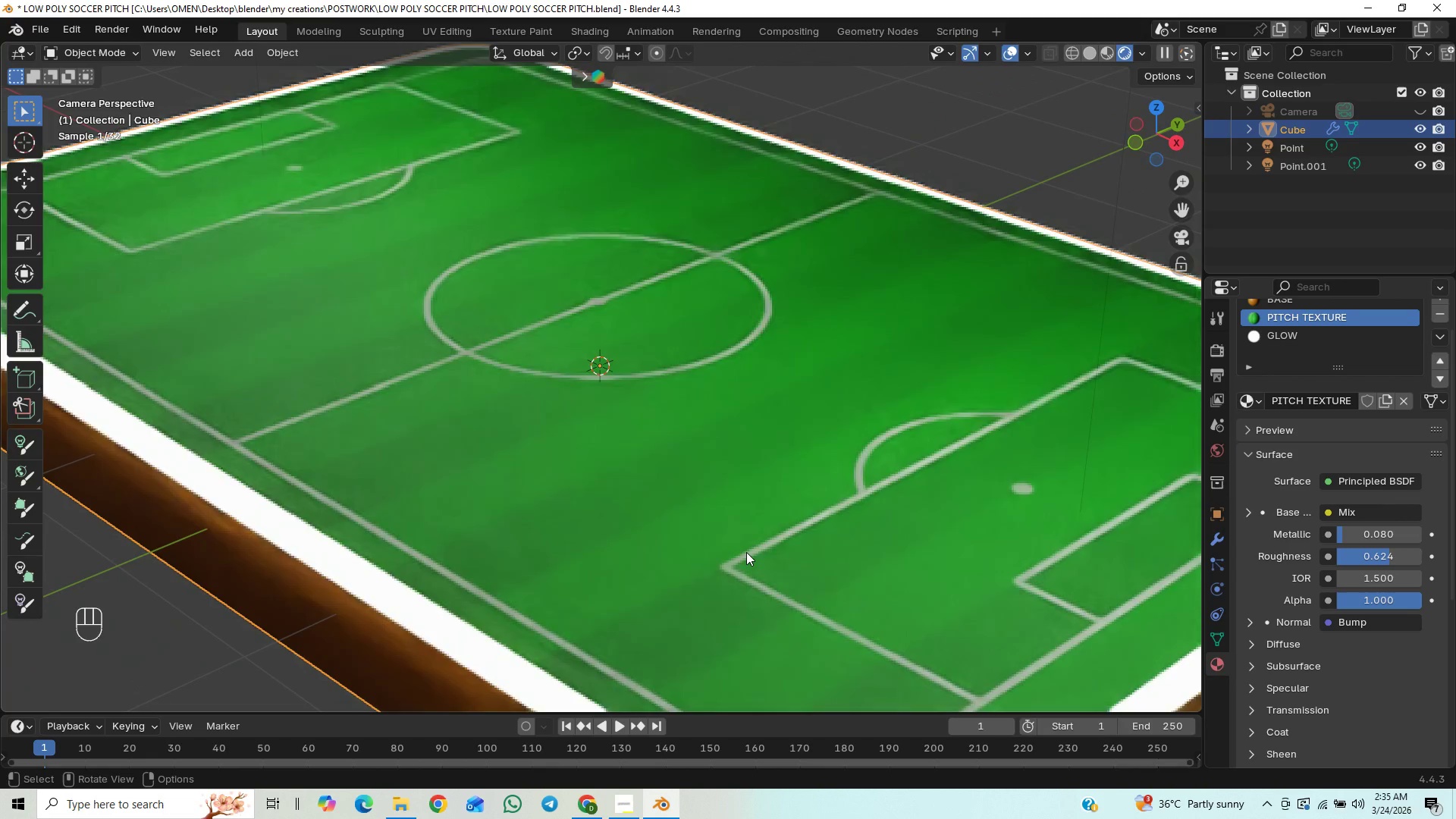 
scroll: coordinate [763, 504], scroll_direction: up, amount: 3.0
 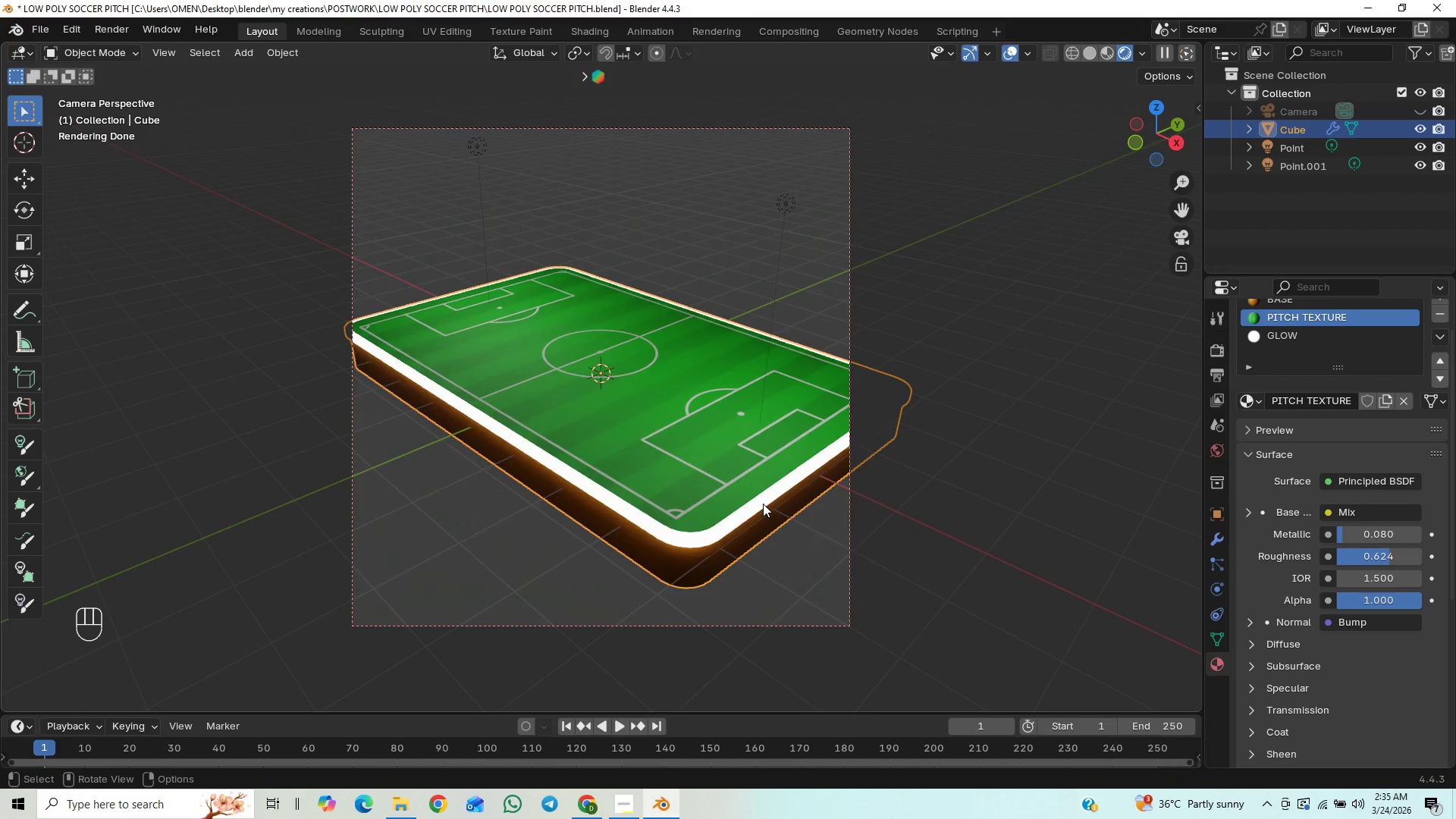 
key(Control+S)
 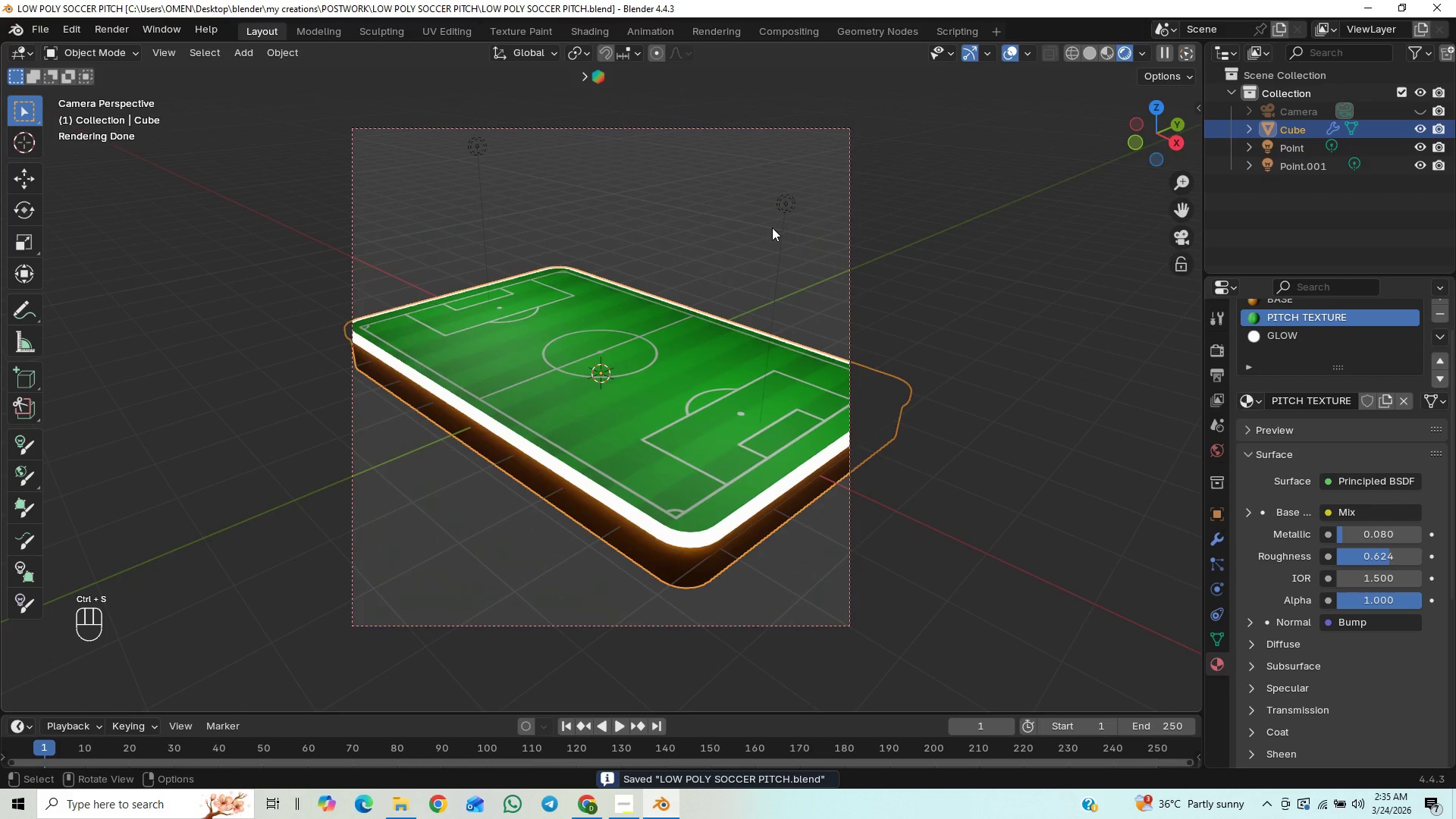 
left_click([777, 218])
 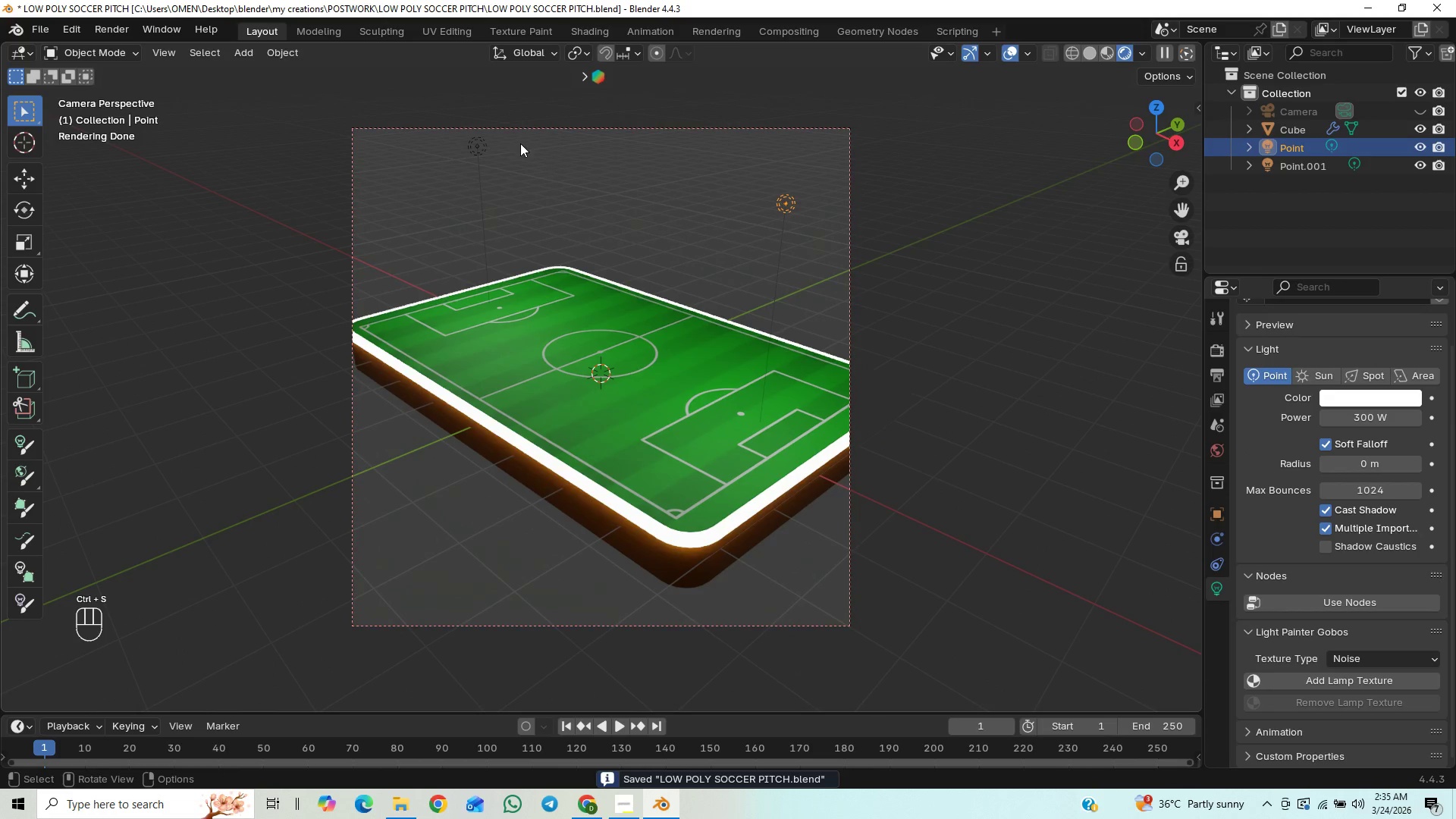 
hold_key(key=ShiftLeft, duration=1.11)
 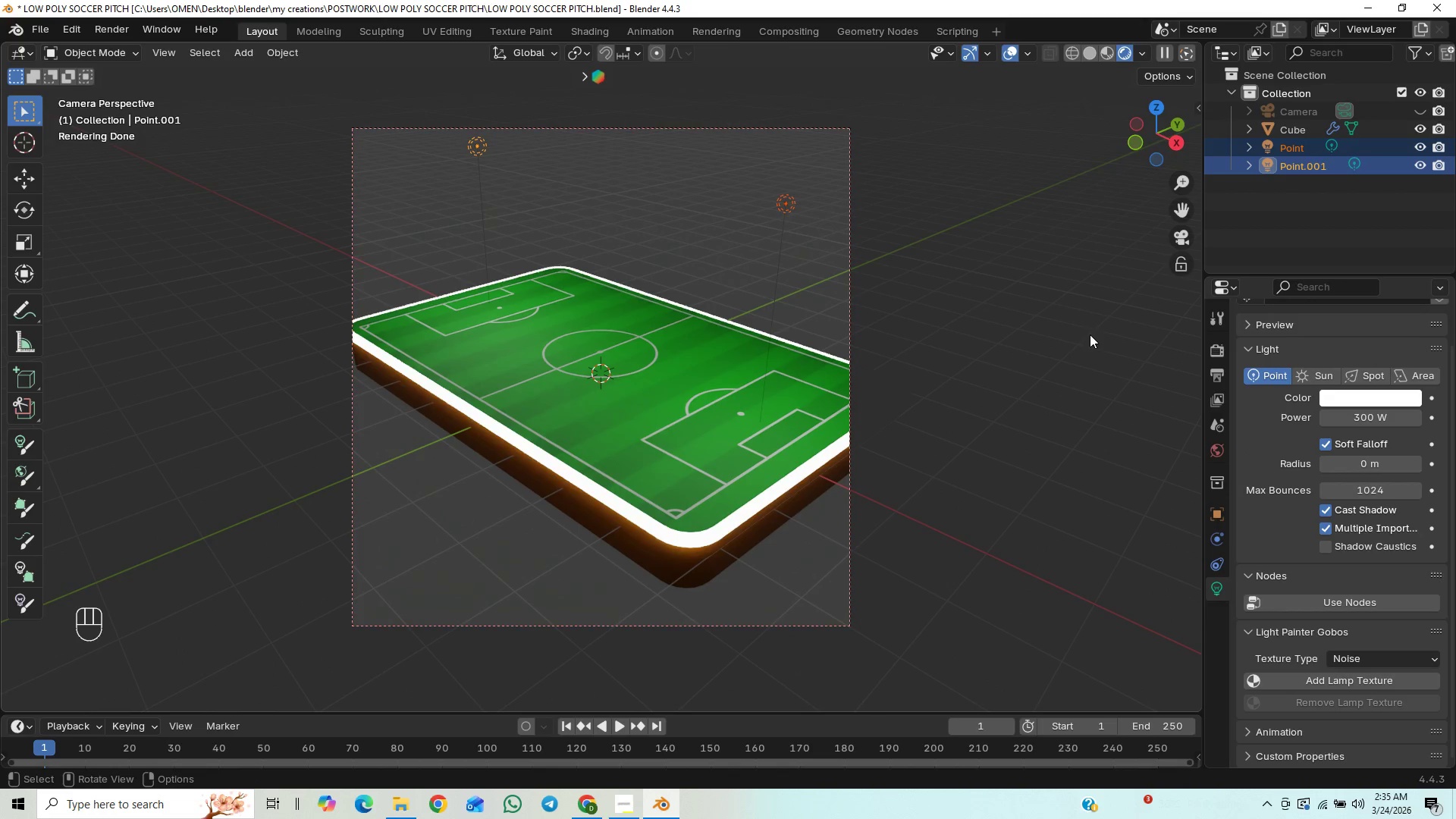 
type(gz)
 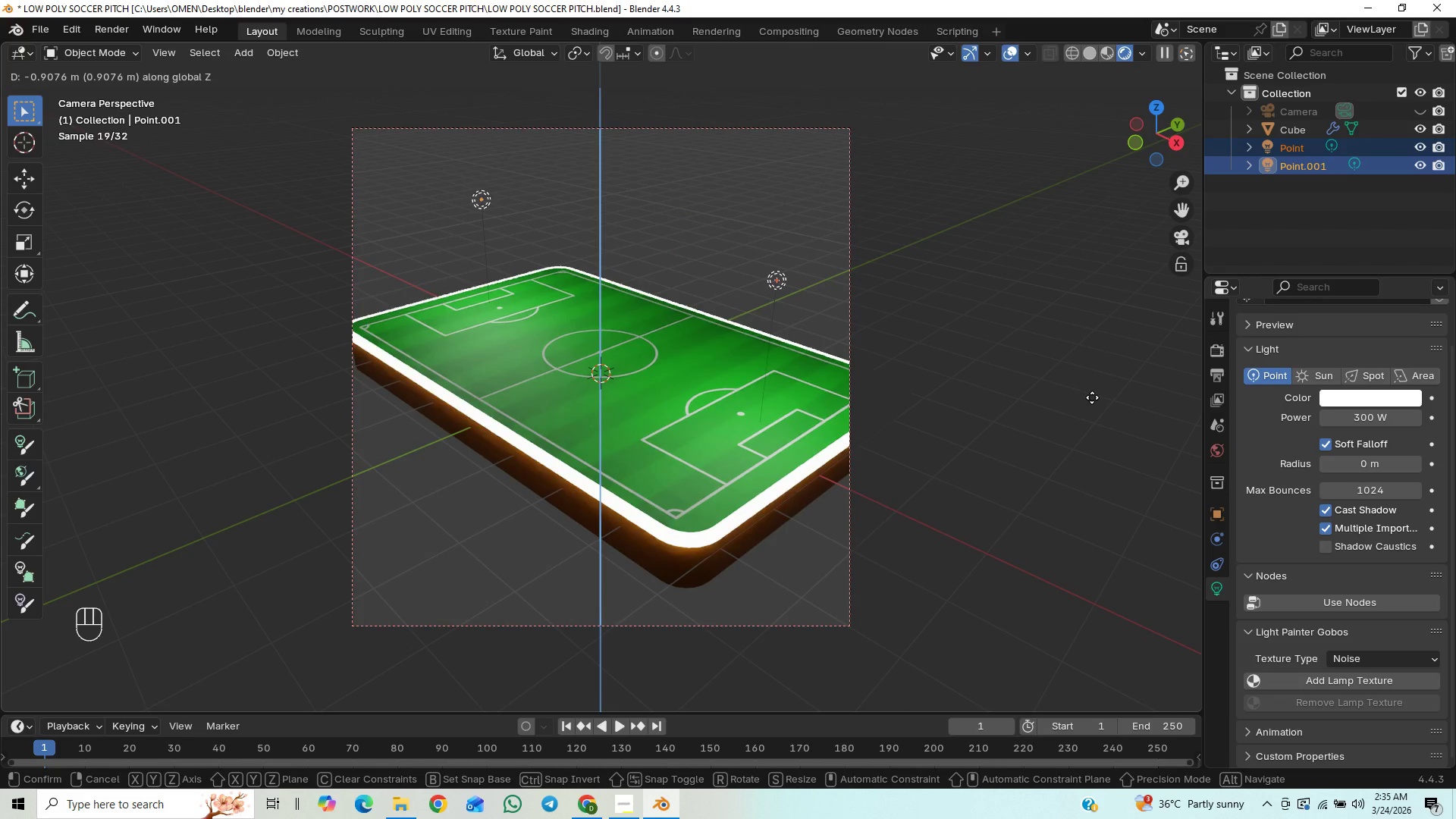 
wait(8.78)
 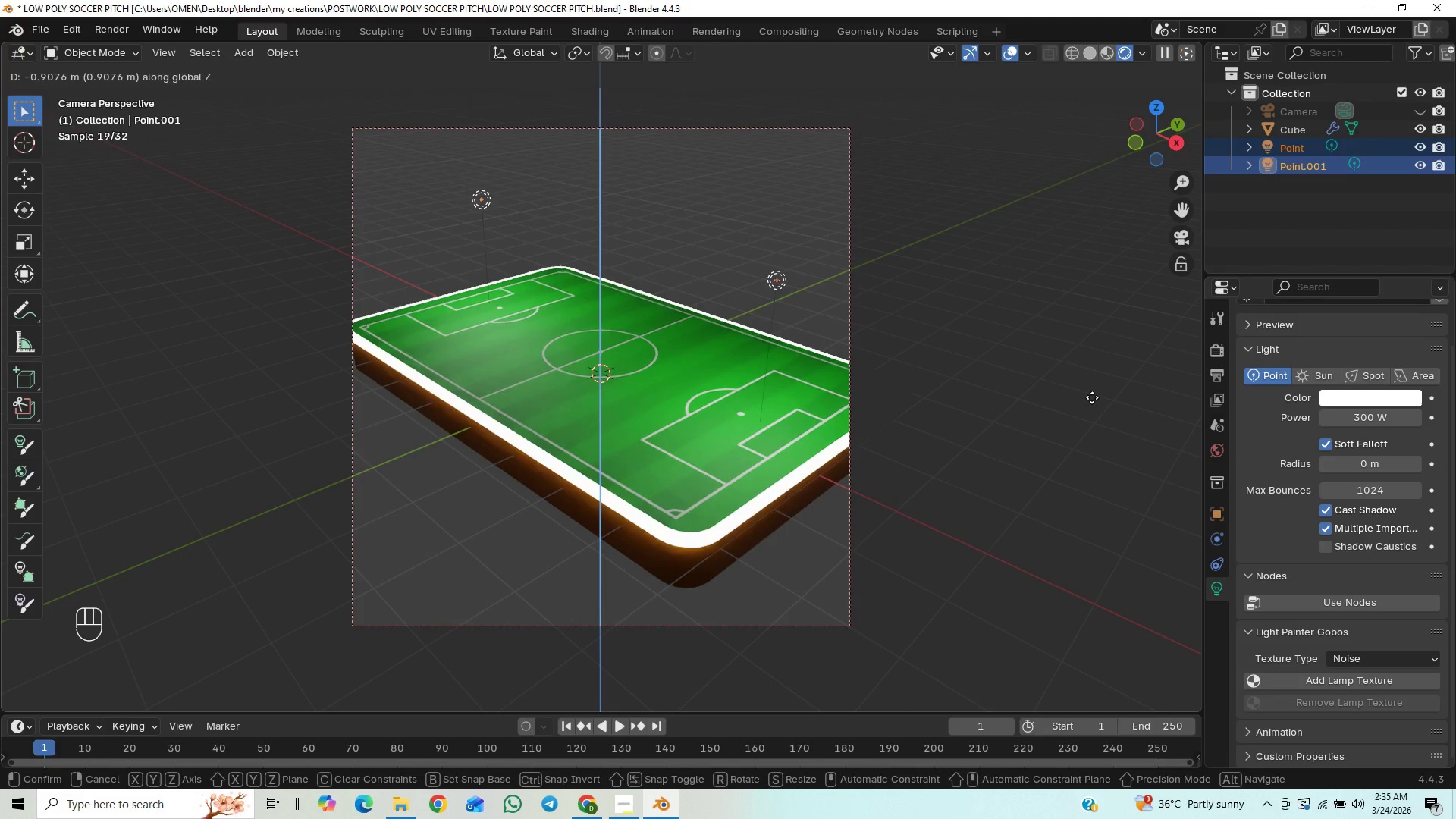 
left_click([1092, 396])
 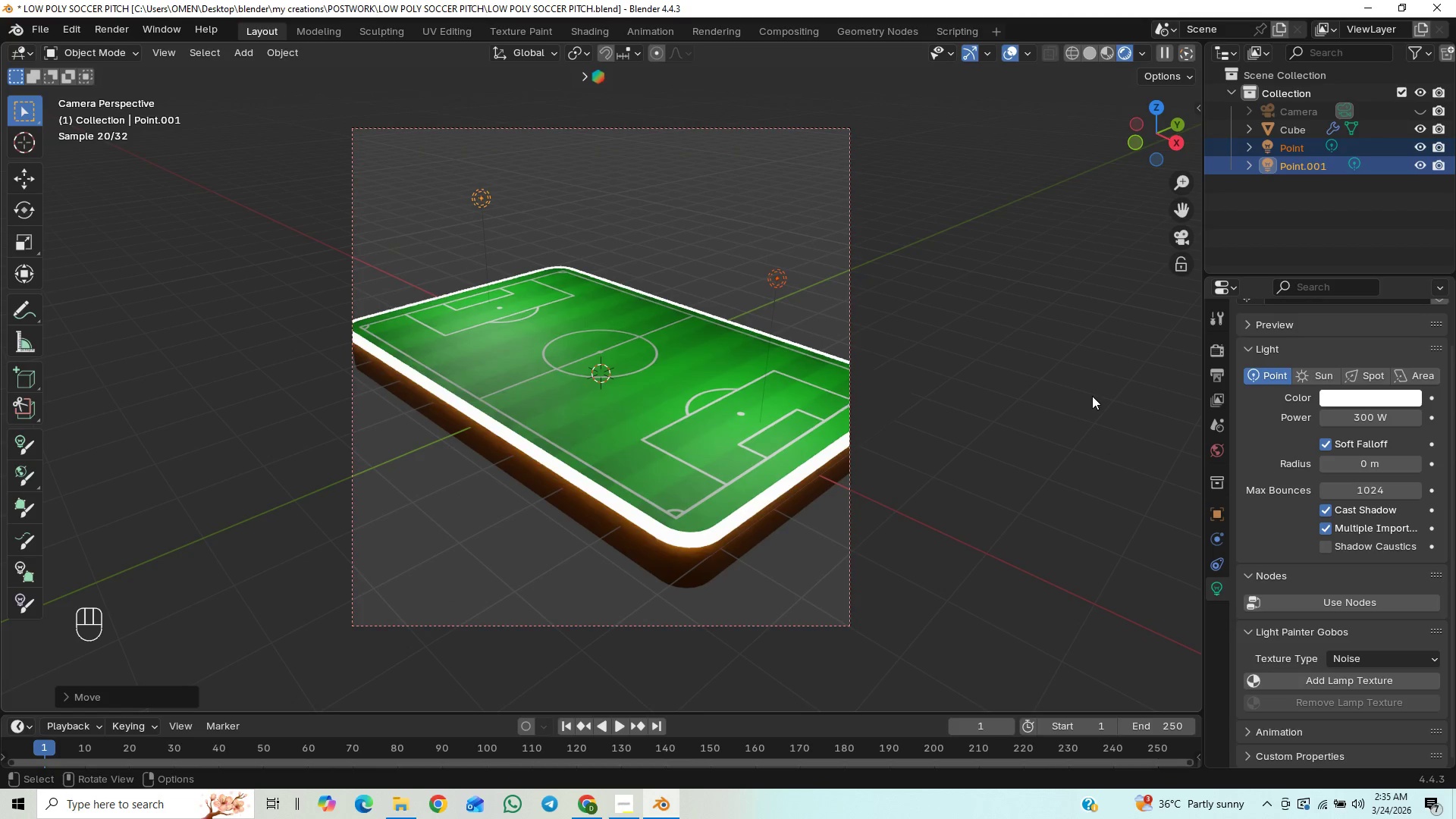 
key(Control+S)
 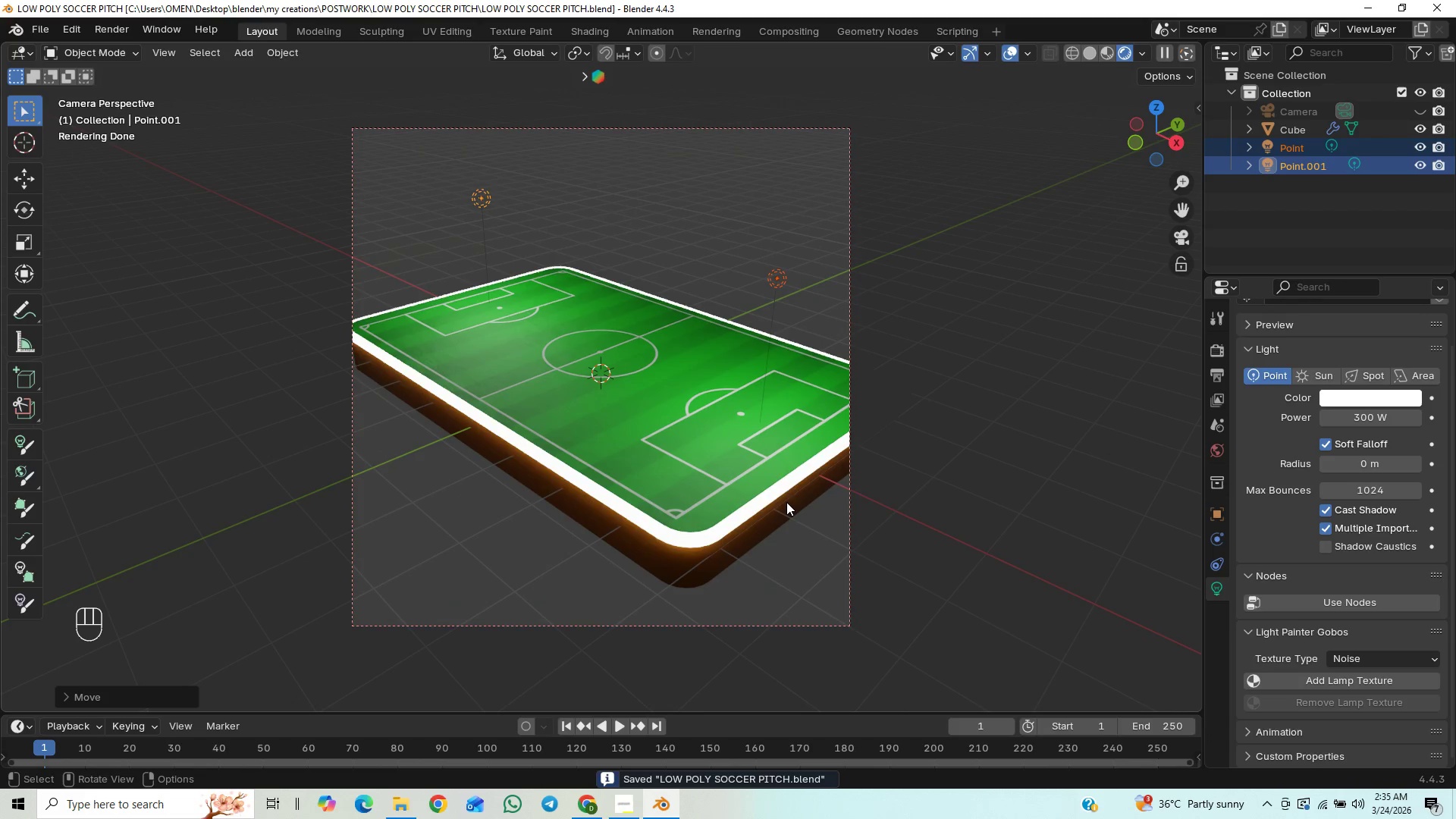 
scroll: coordinate [786, 502], scroll_direction: up, amount: 5.0
 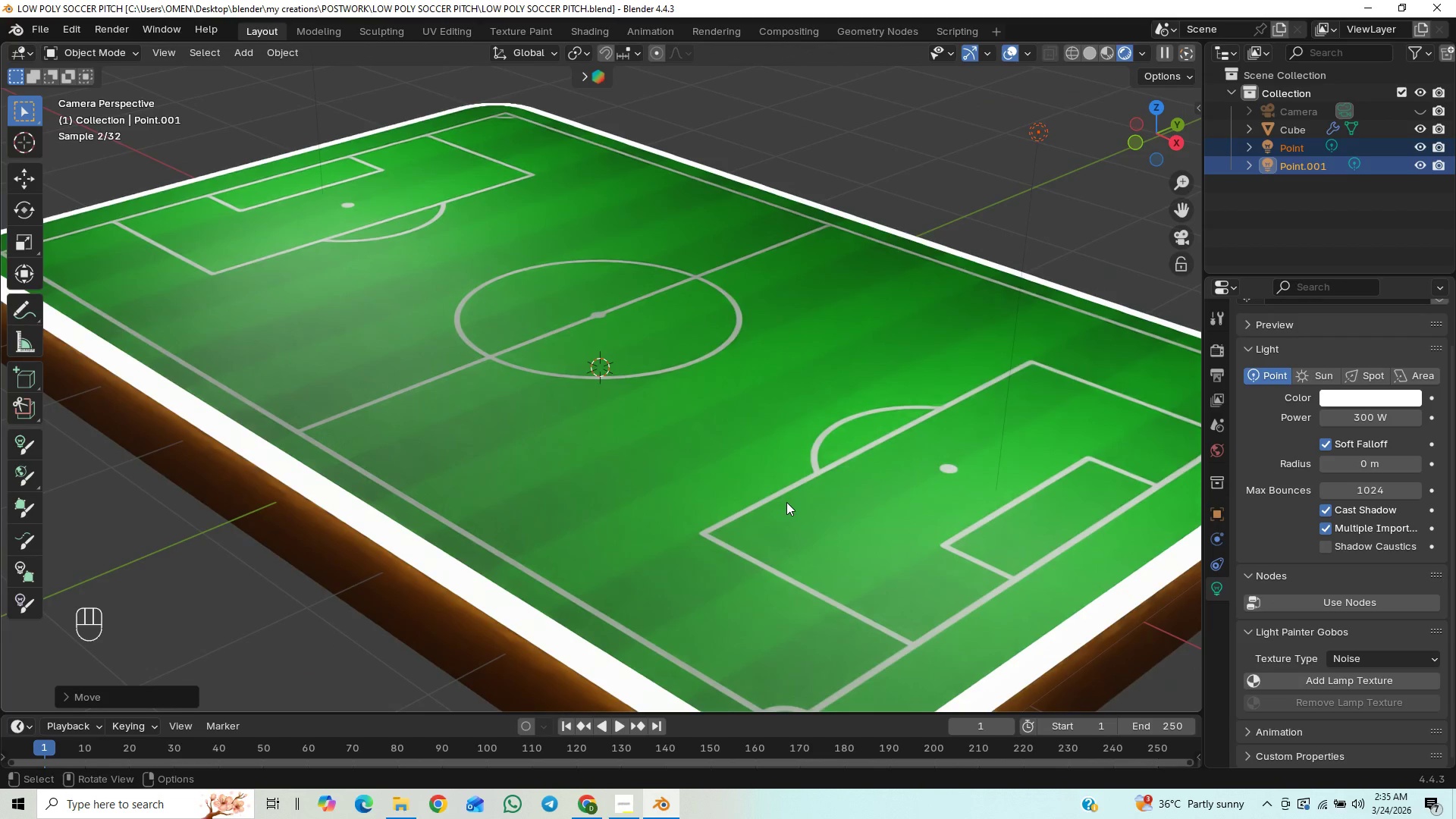 
scroll: coordinate [786, 502], scroll_direction: down, amount: 1.0
 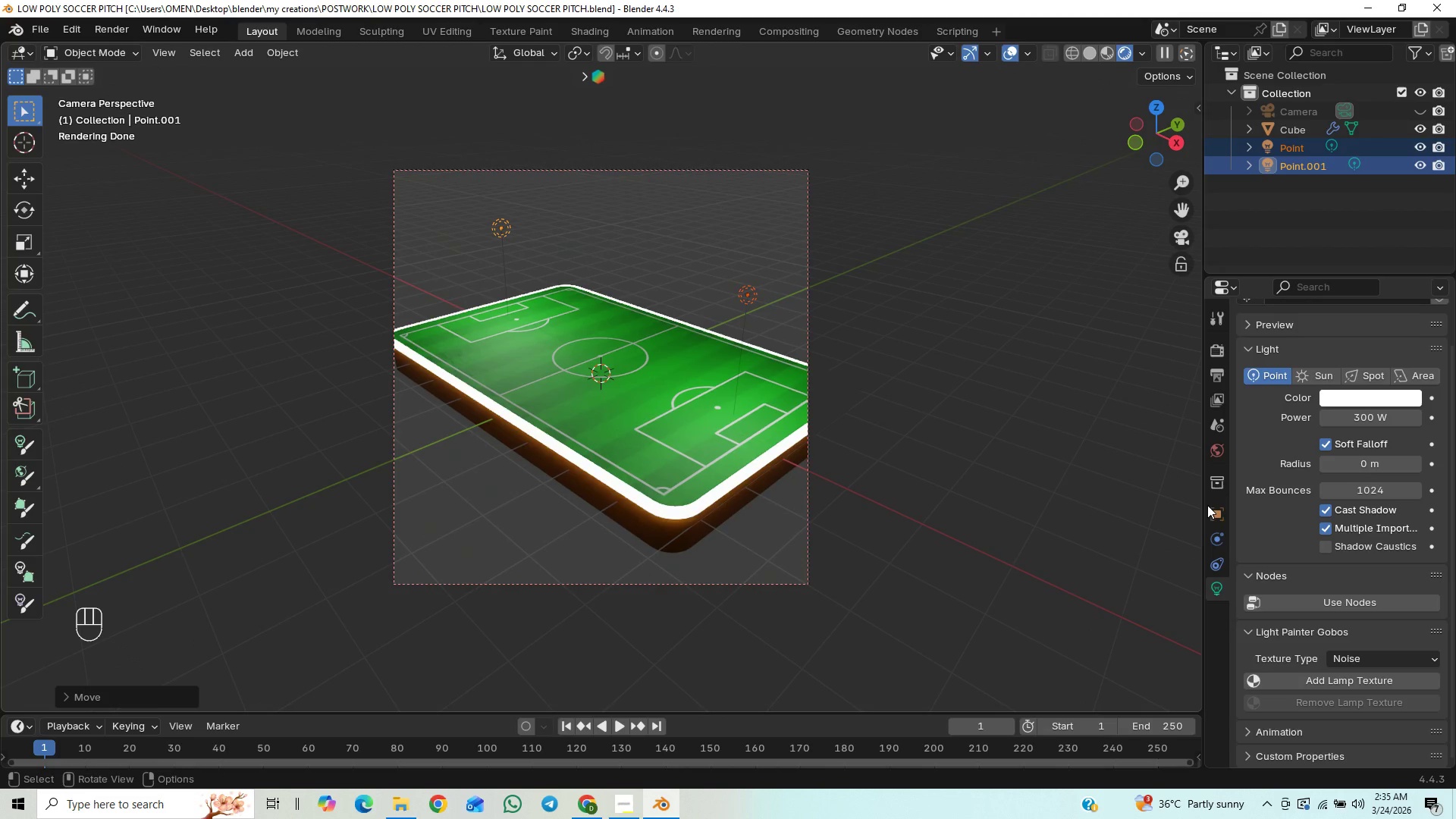 
key(Control+S)
 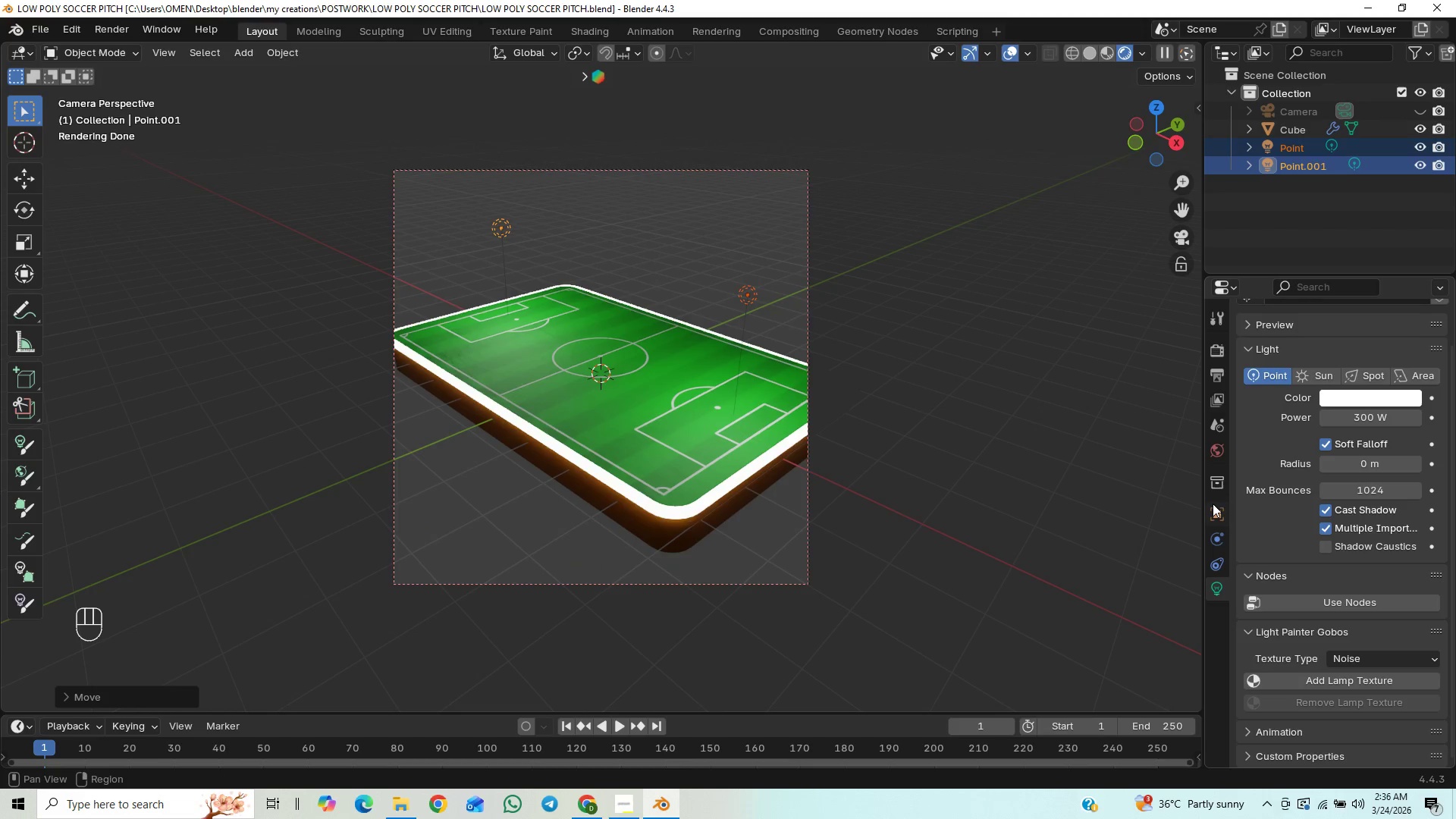 
wait(7.52)
 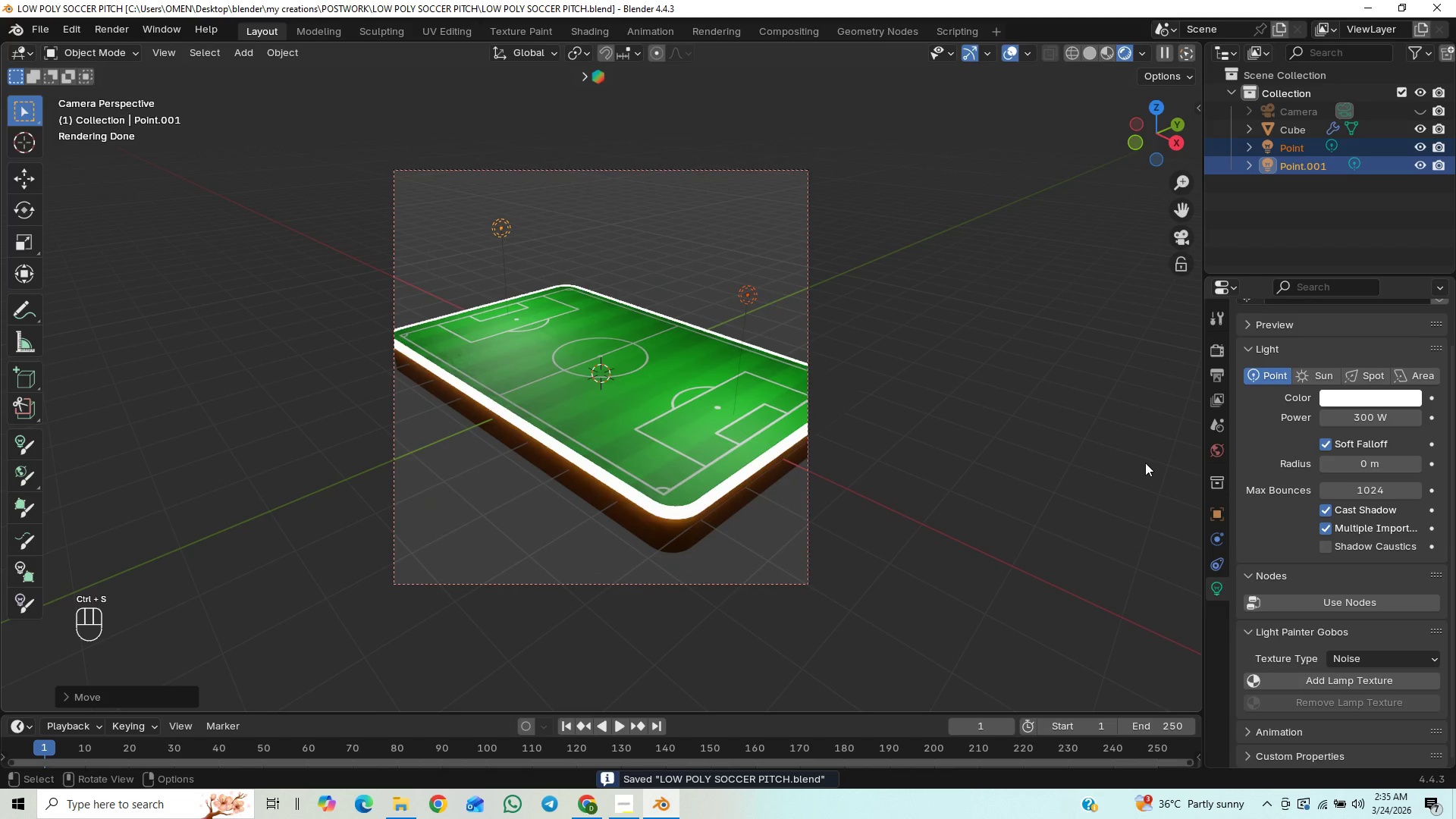 
left_click([728, 511])
 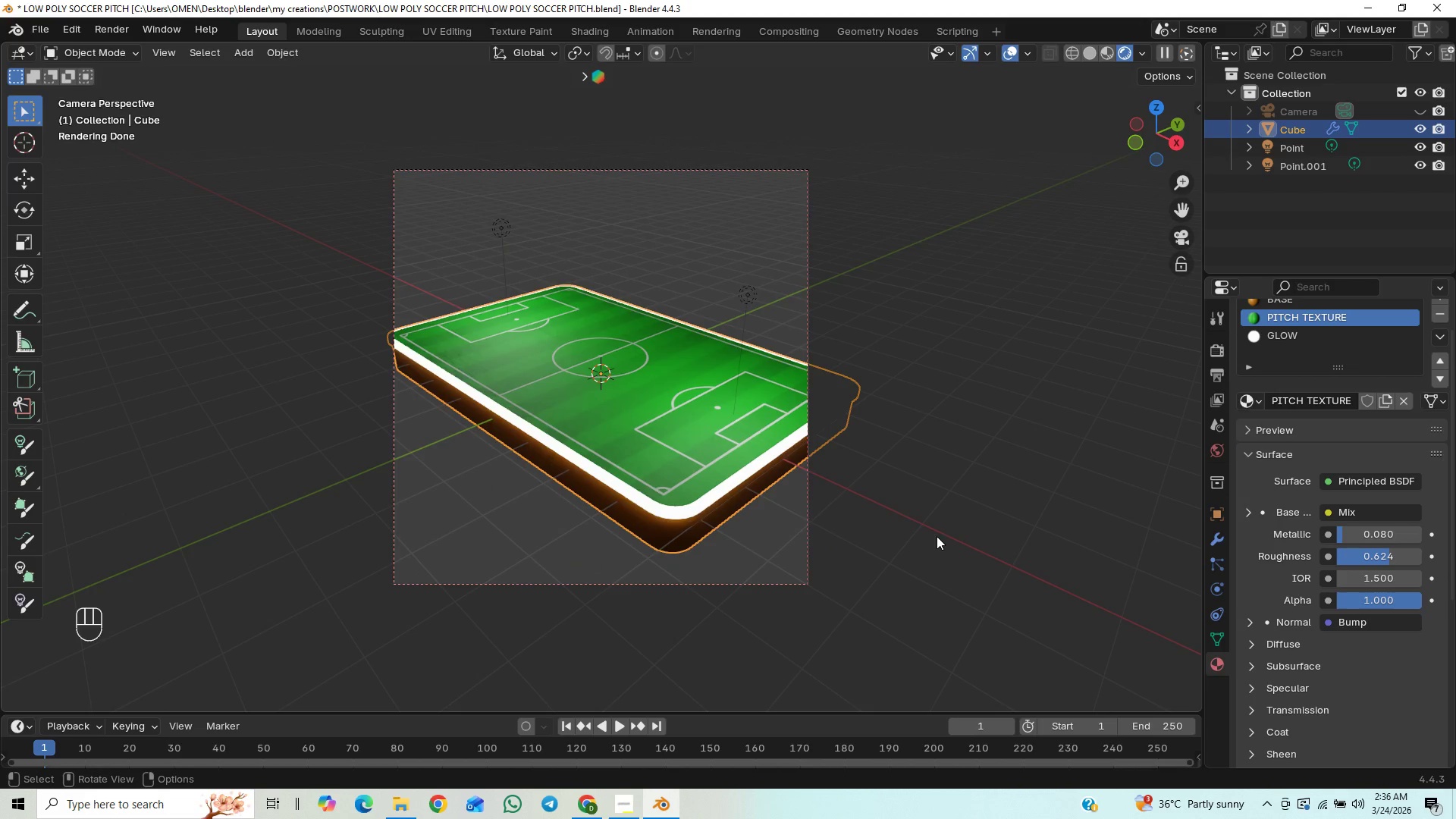 
wait(10.39)
 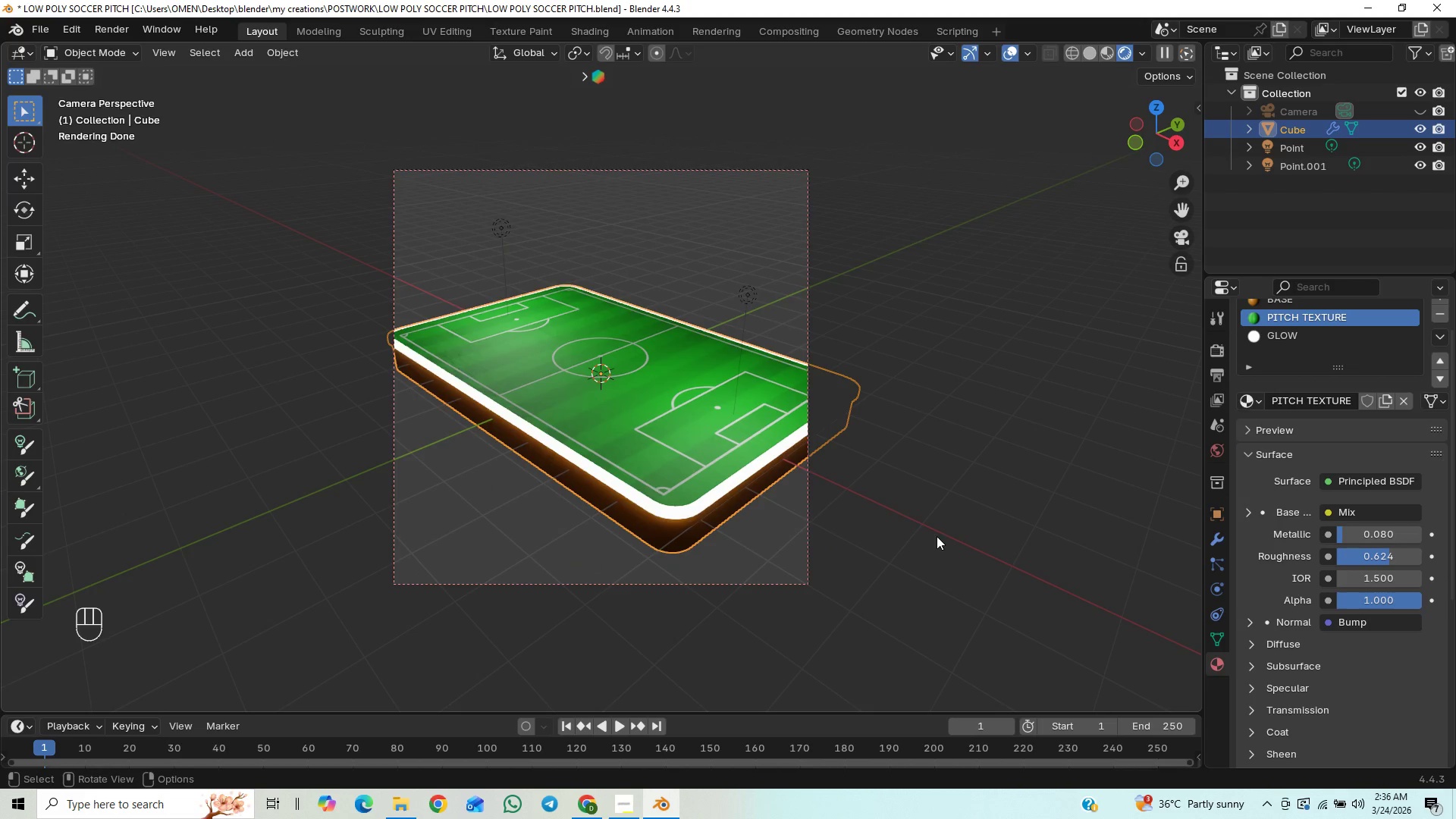 
type(gz)
 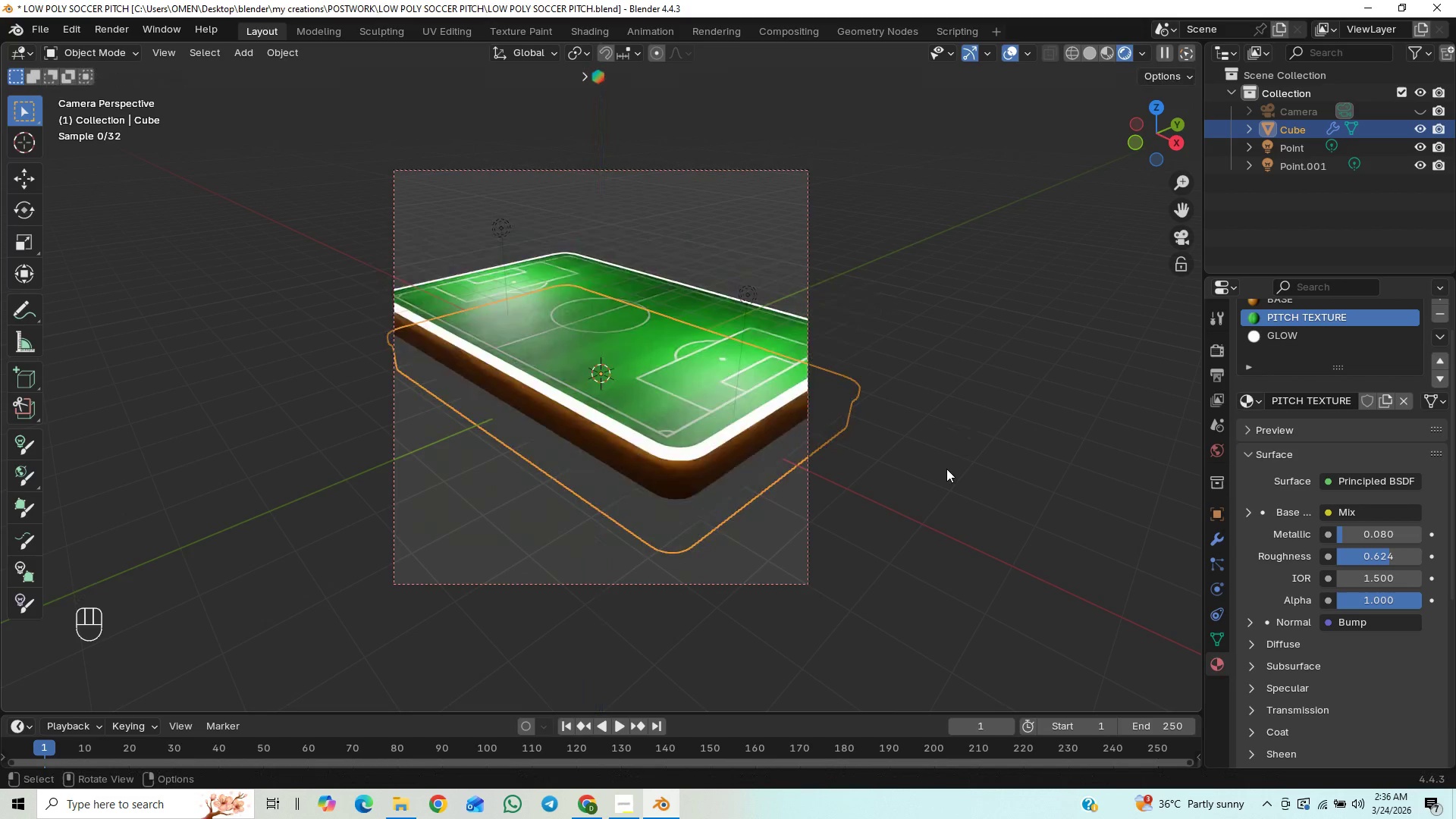 
left_click([1251, 342])
 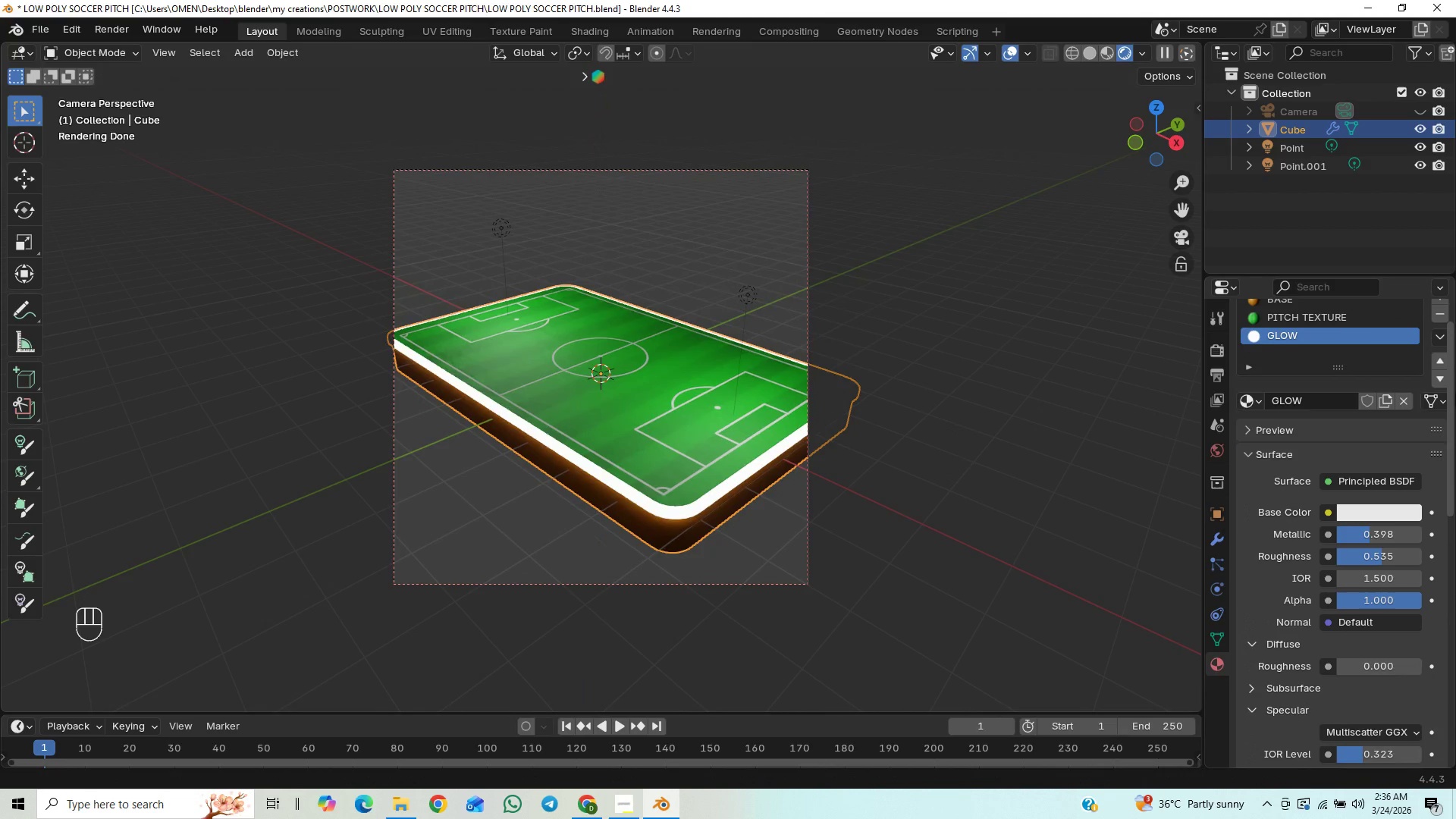 
left_click_drag(start_coordinate=[1454, 402], to_coordinate=[1426, 632])
 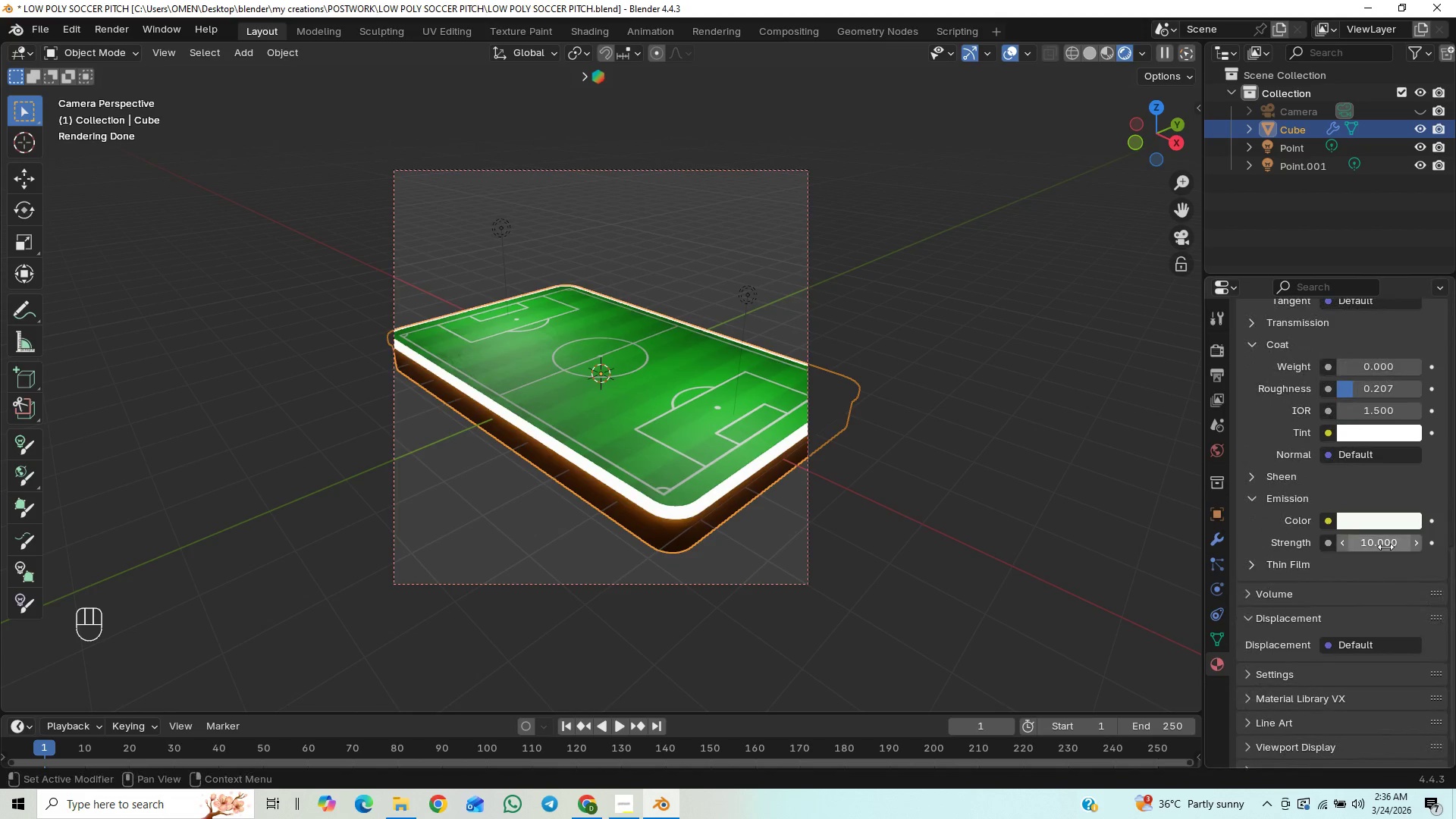 
left_click([1385, 547])
 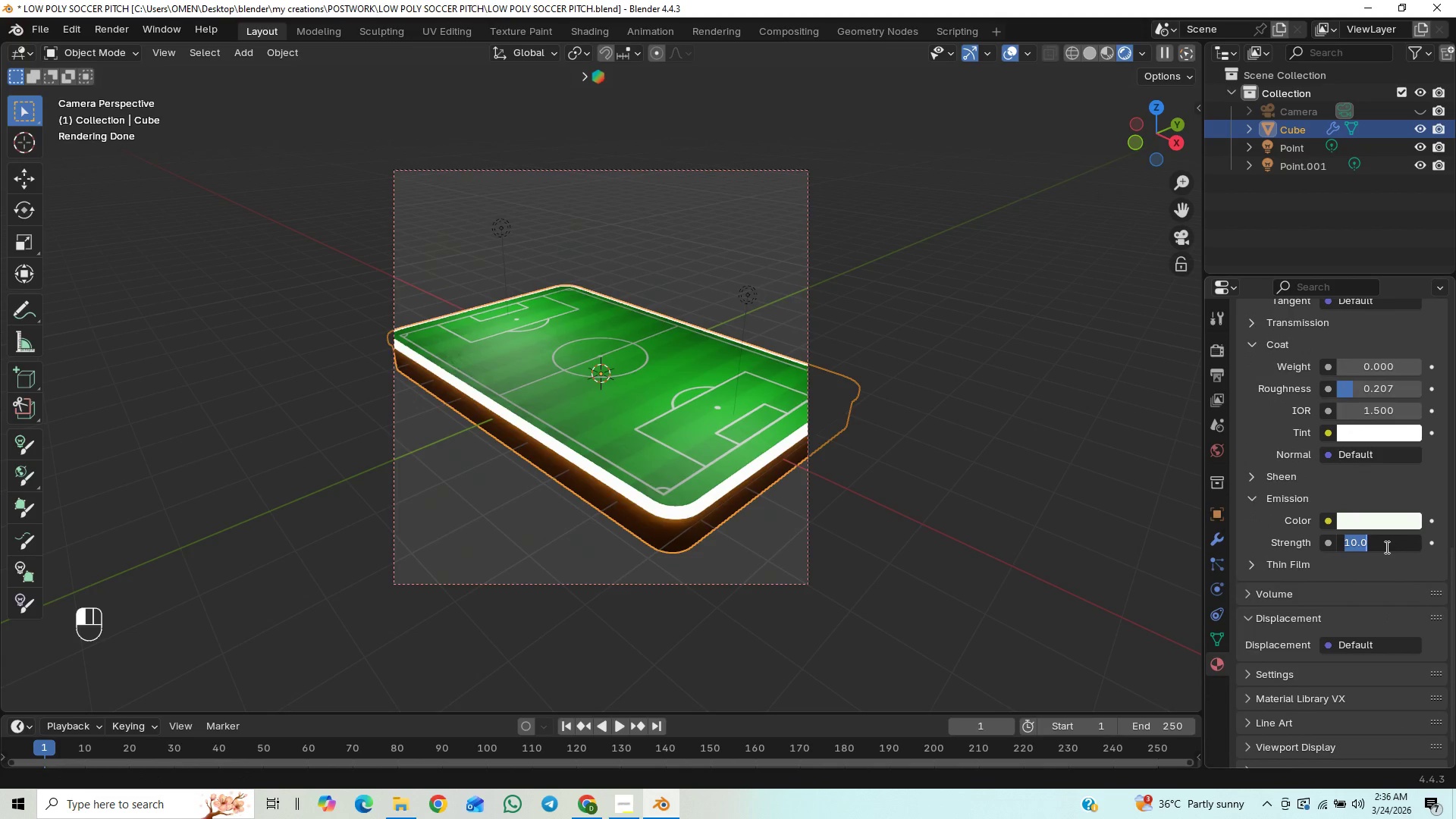 
key(5)
 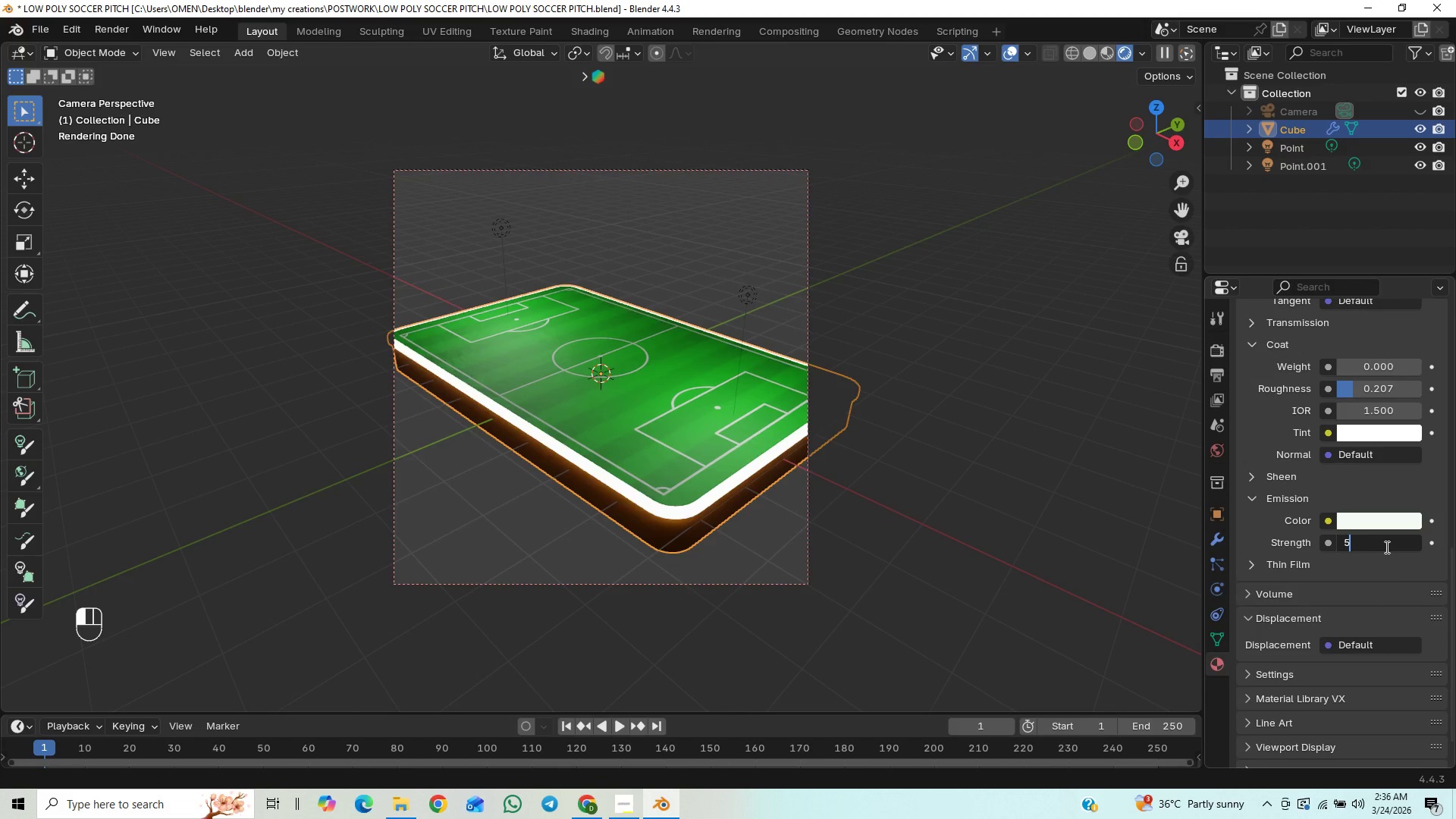 
key(Enter)
 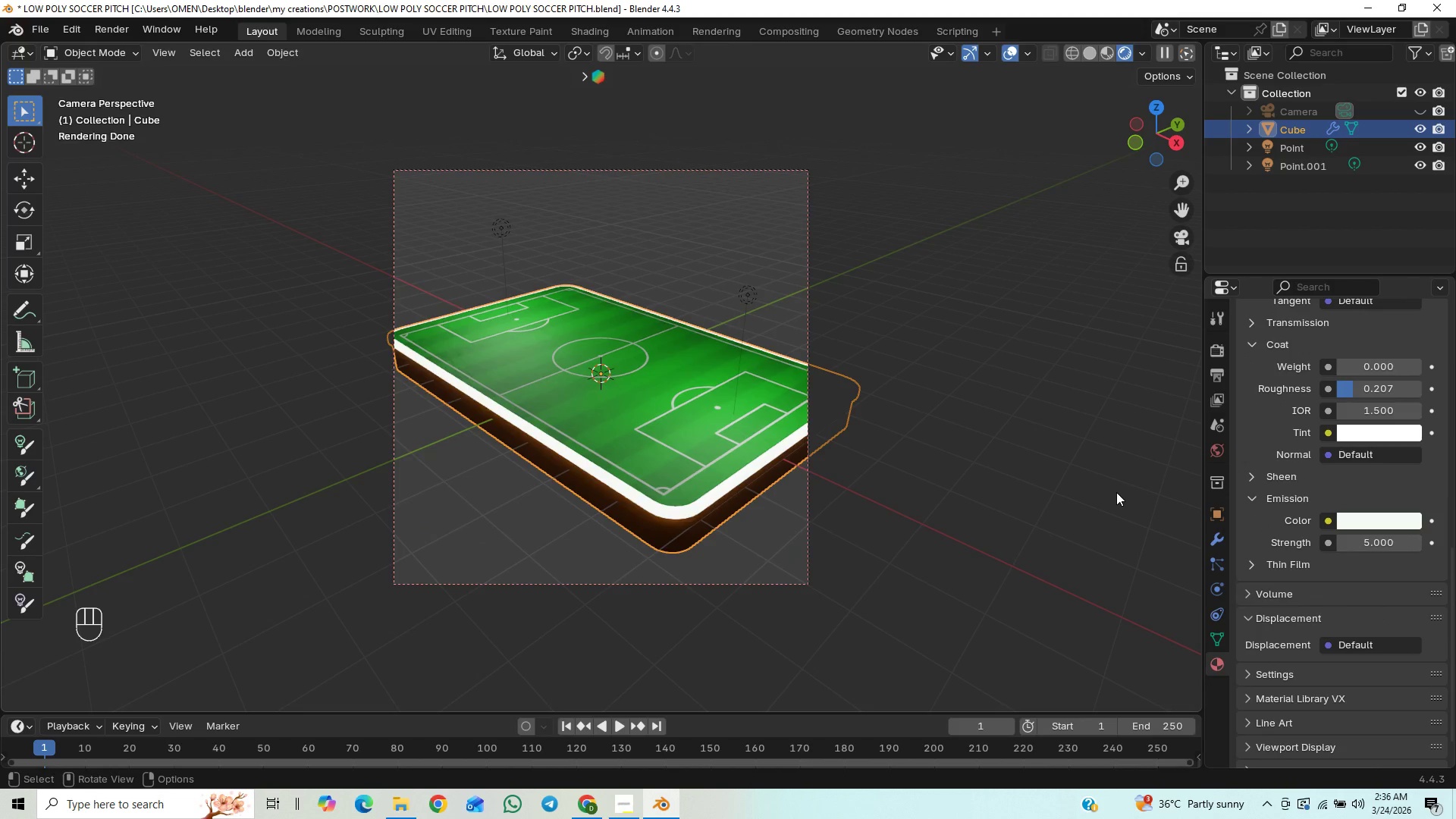 
key(Control+S)
 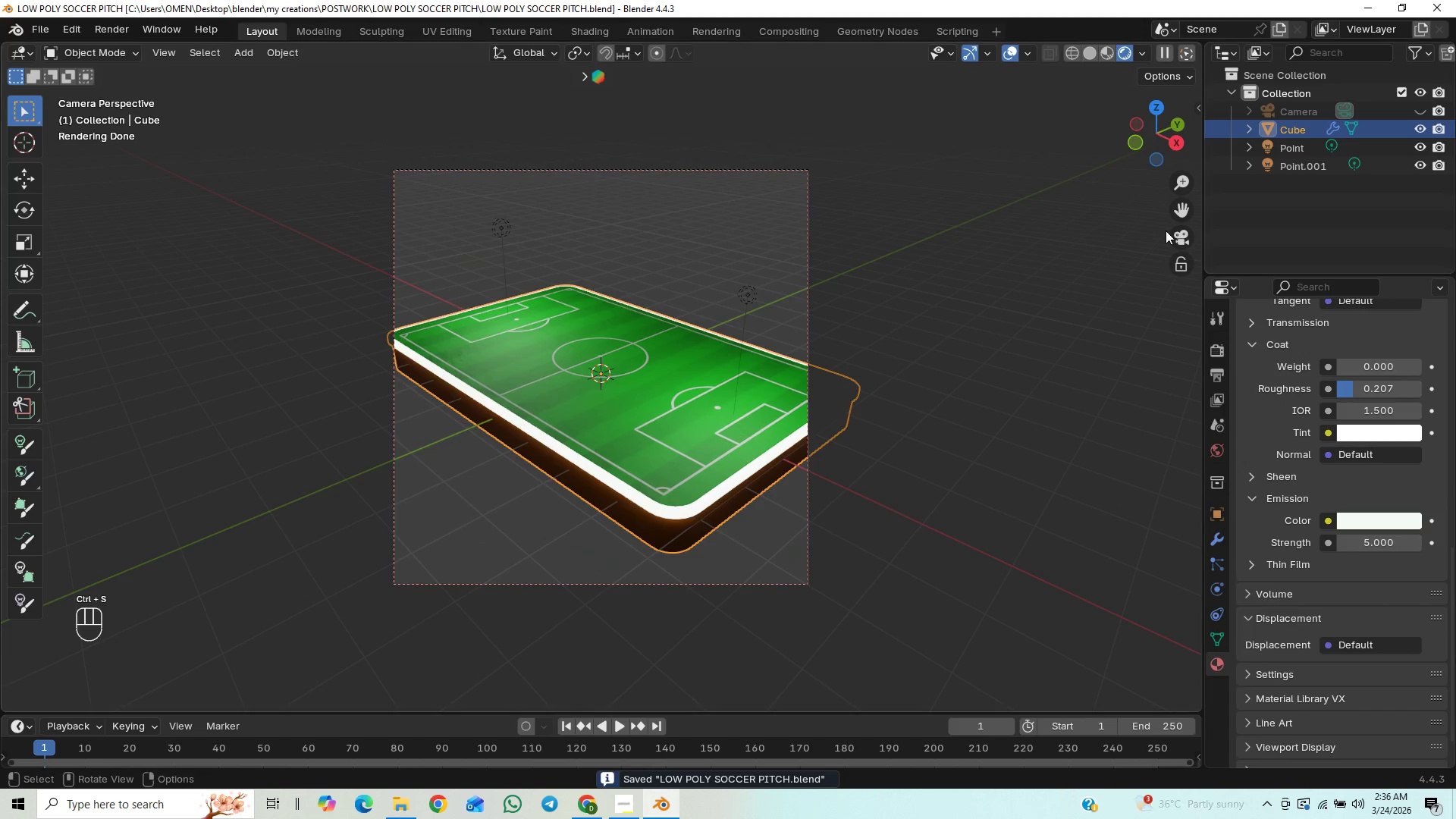 
left_click([1178, 231])
 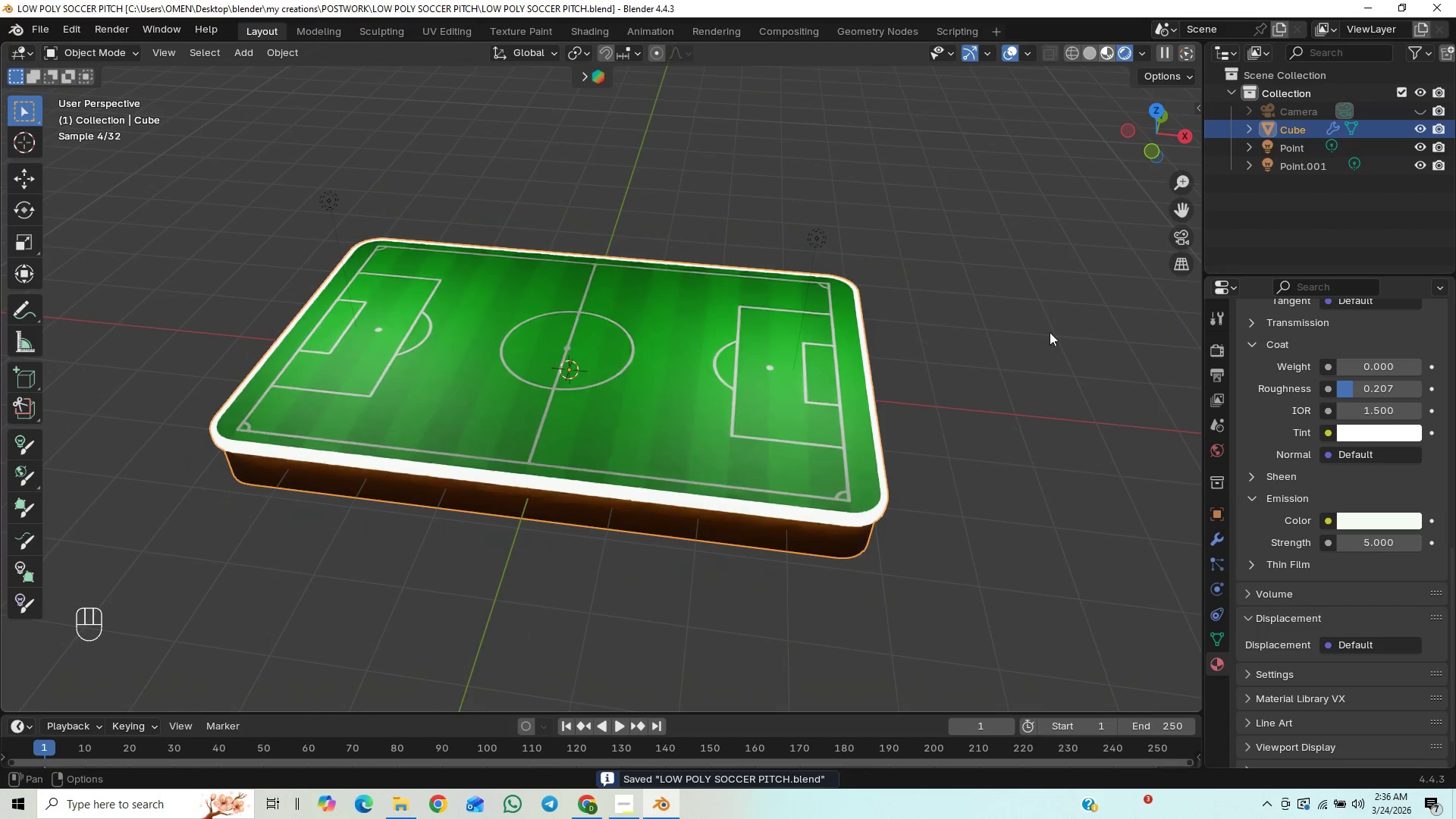 
key(Control+S)
 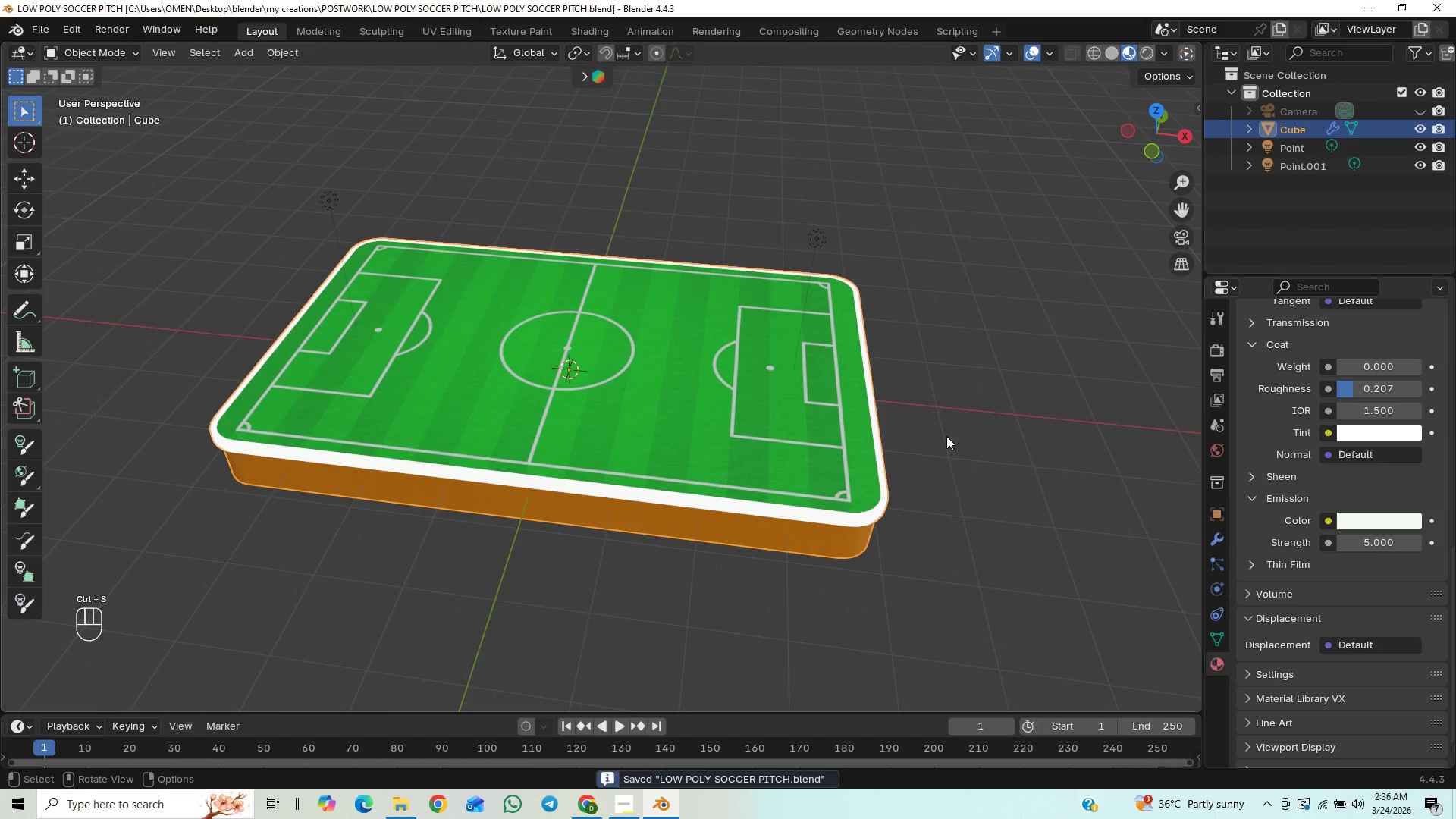 
hold_key(key=ShiftLeft, duration=0.7)
 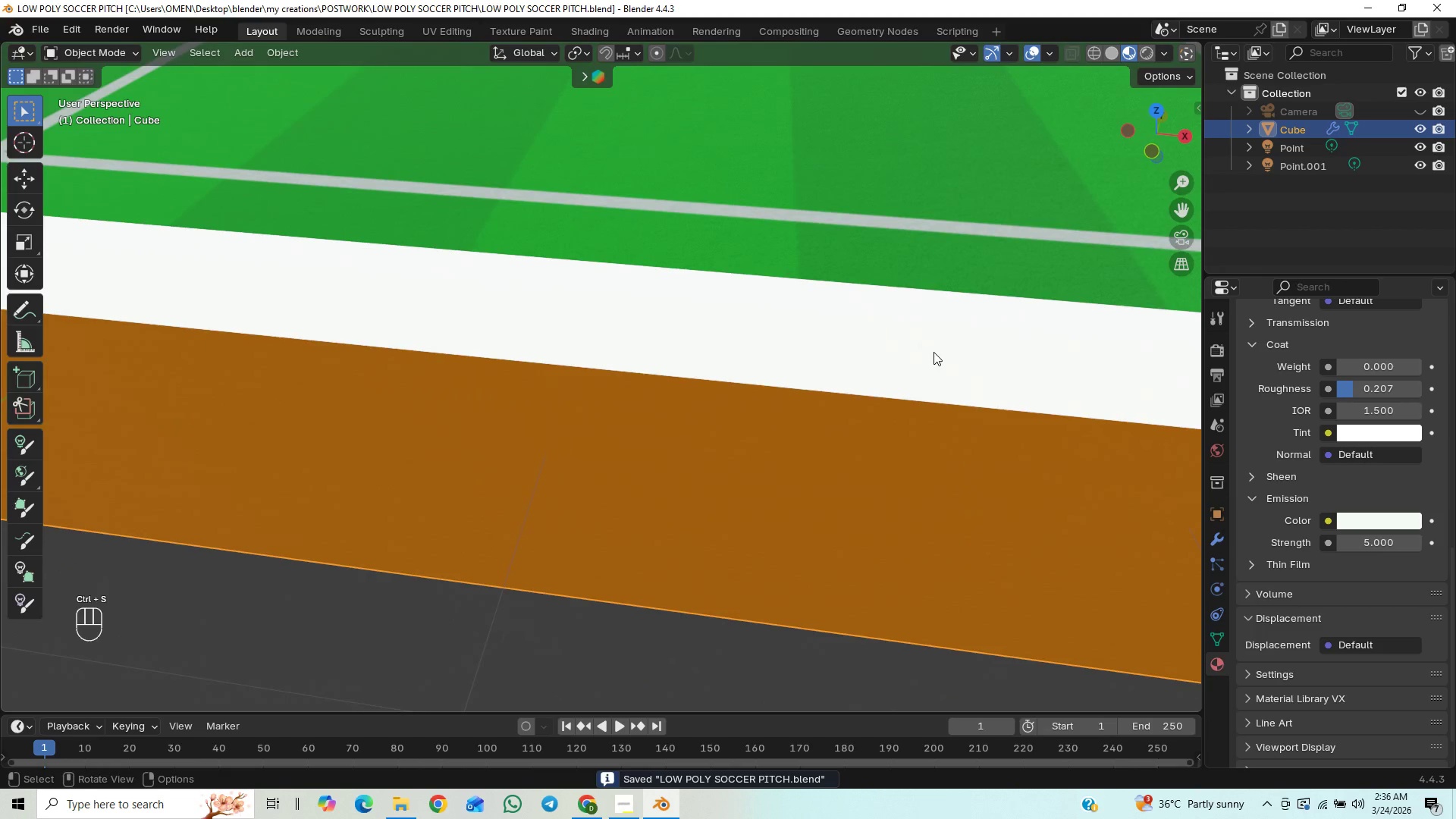 
scroll: coordinate [934, 352], scroll_direction: up, amount: 6.0
 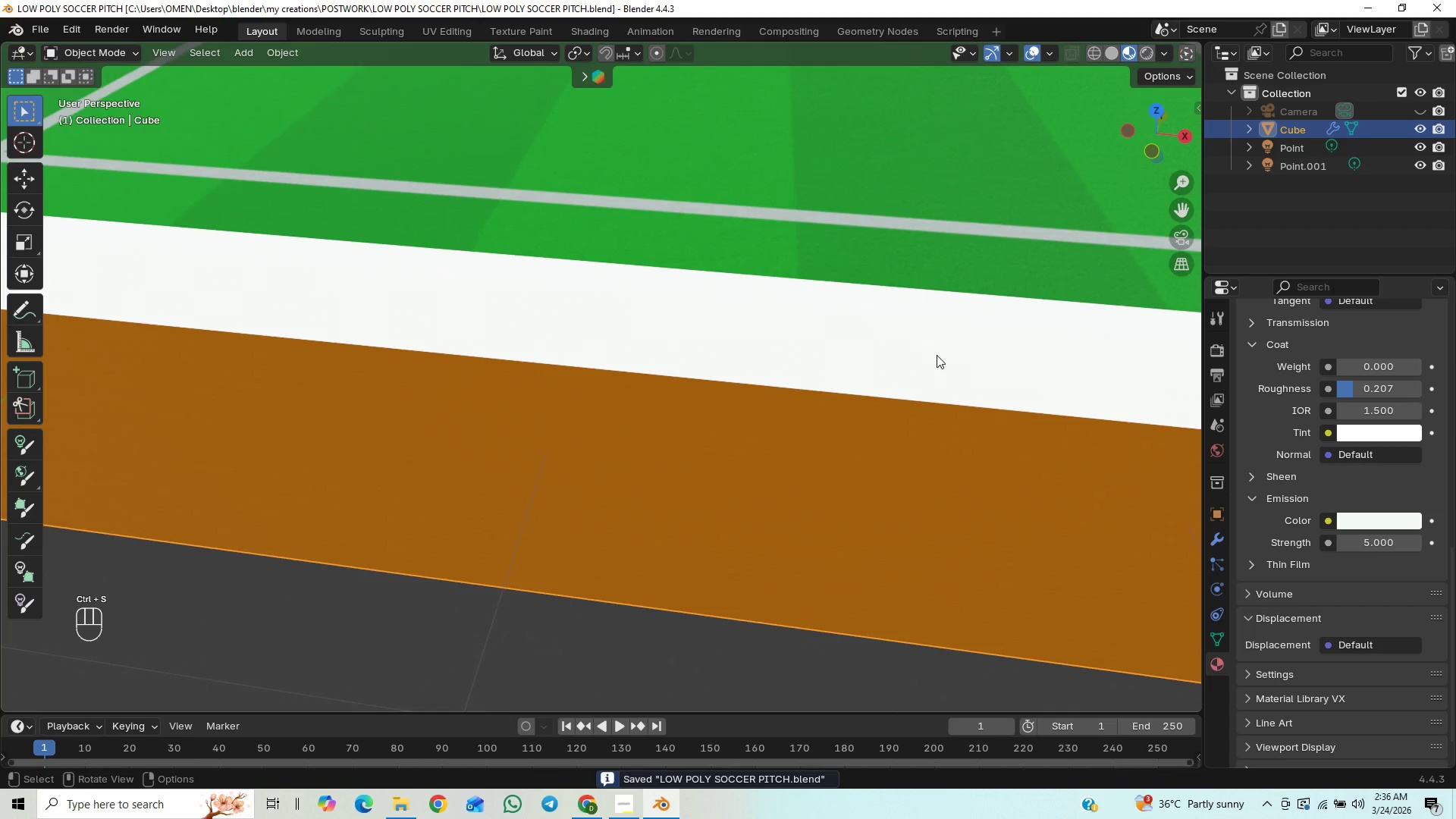 
scroll: coordinate [937, 355], scroll_direction: down, amount: 11.0
 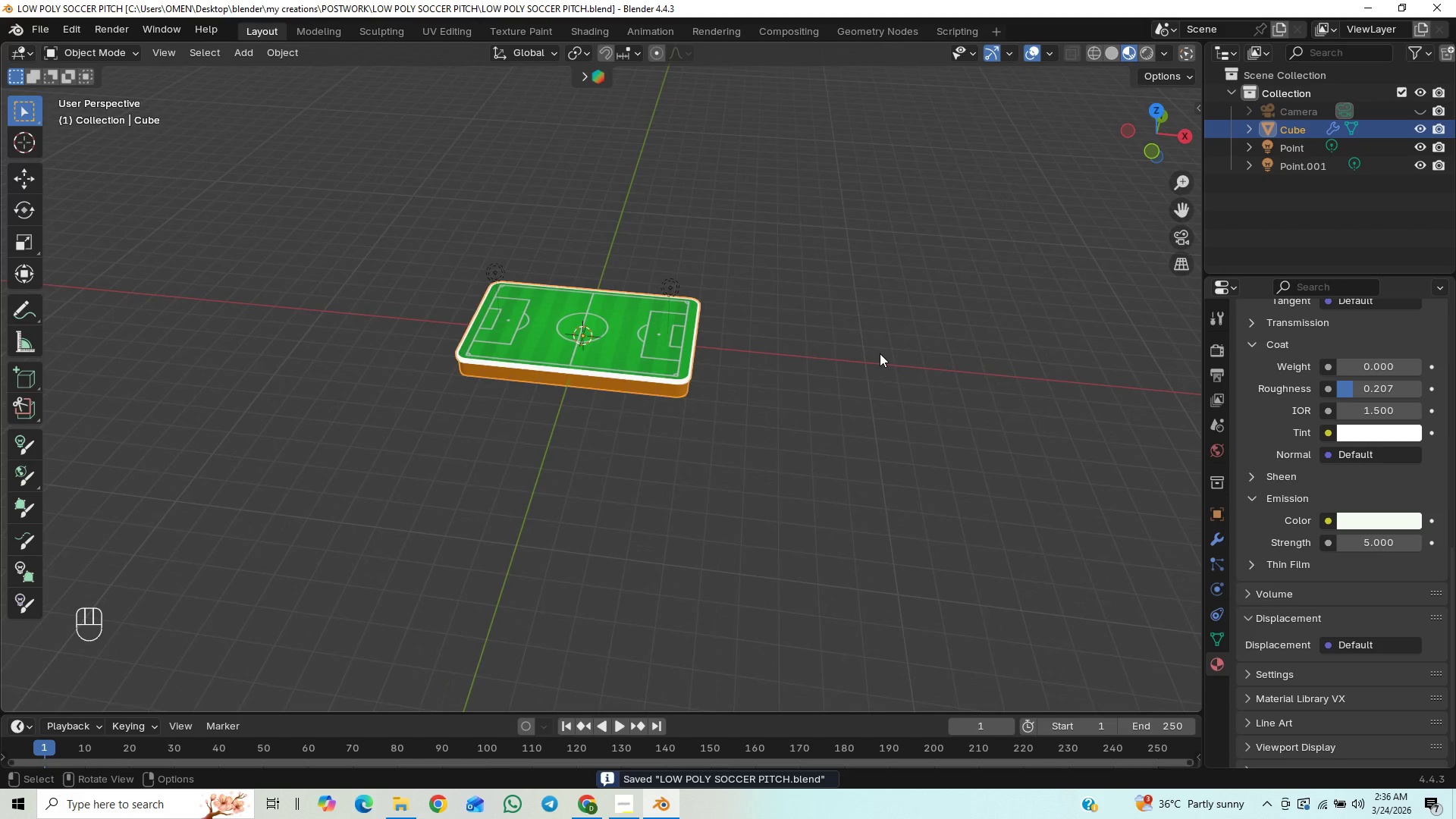 
scroll: coordinate [880, 353], scroll_direction: up, amount: 8.0
 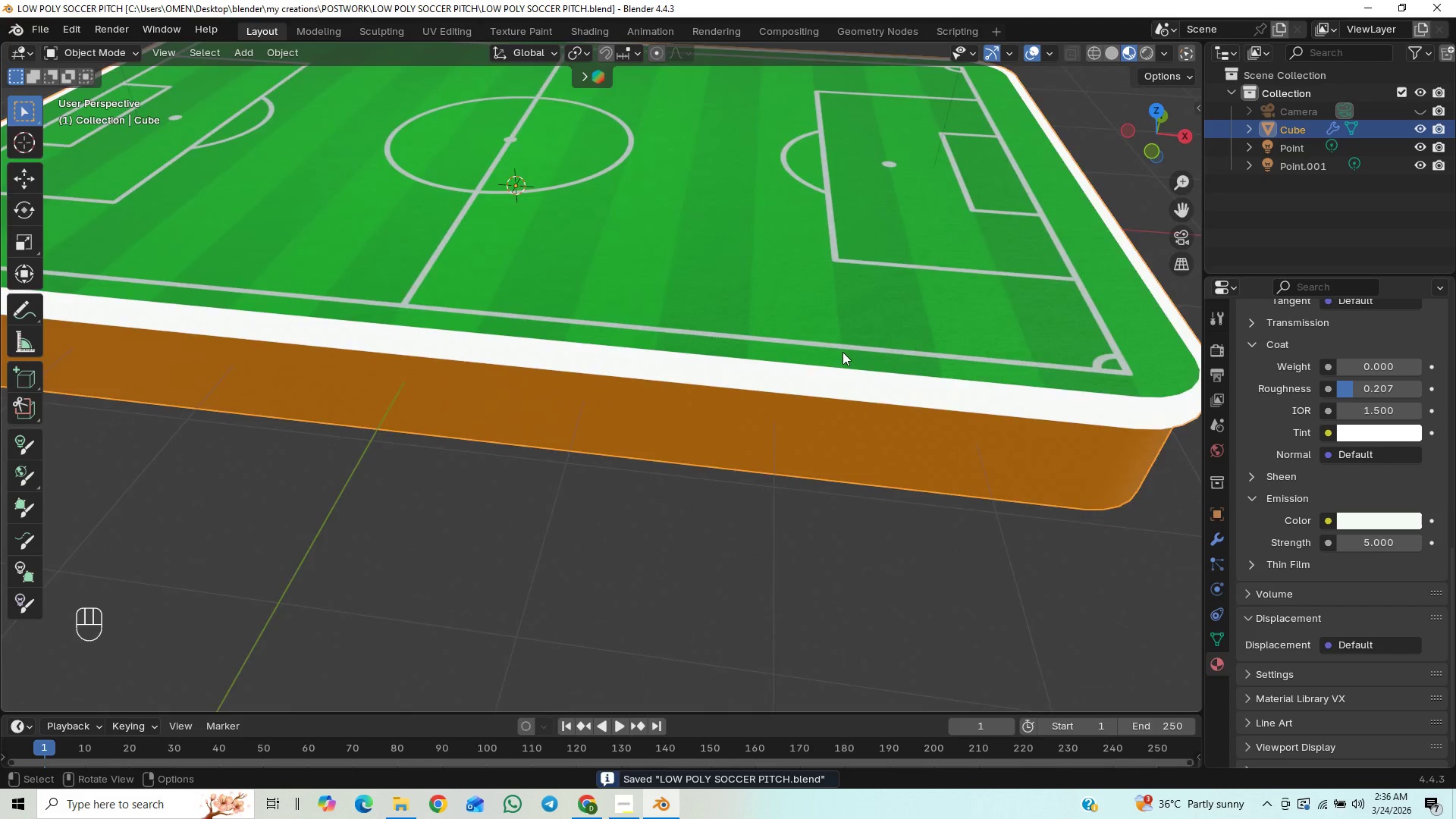 
scroll: coordinate [847, 355], scroll_direction: down, amount: 4.0
 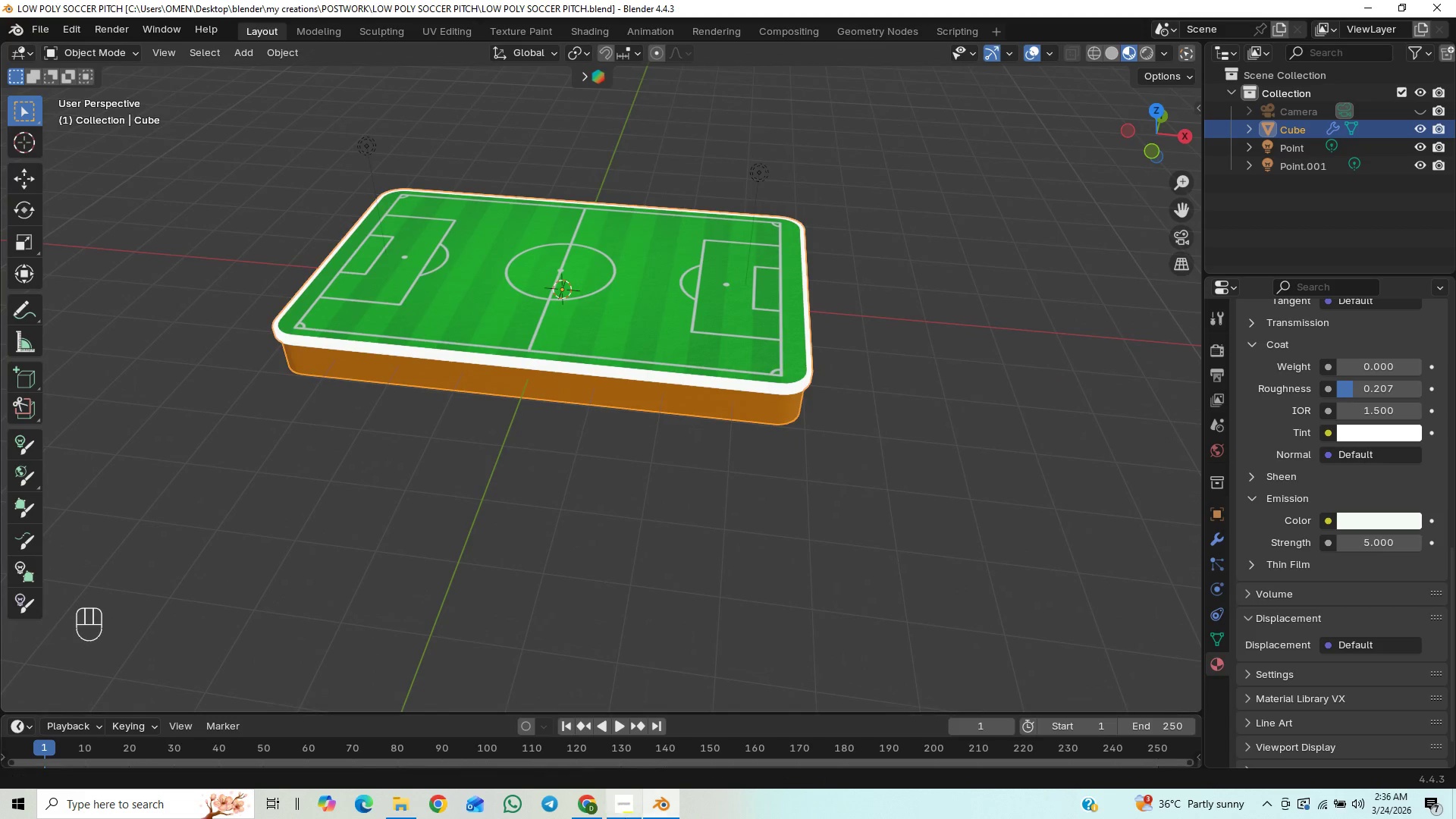 
left_click([624, 817])